 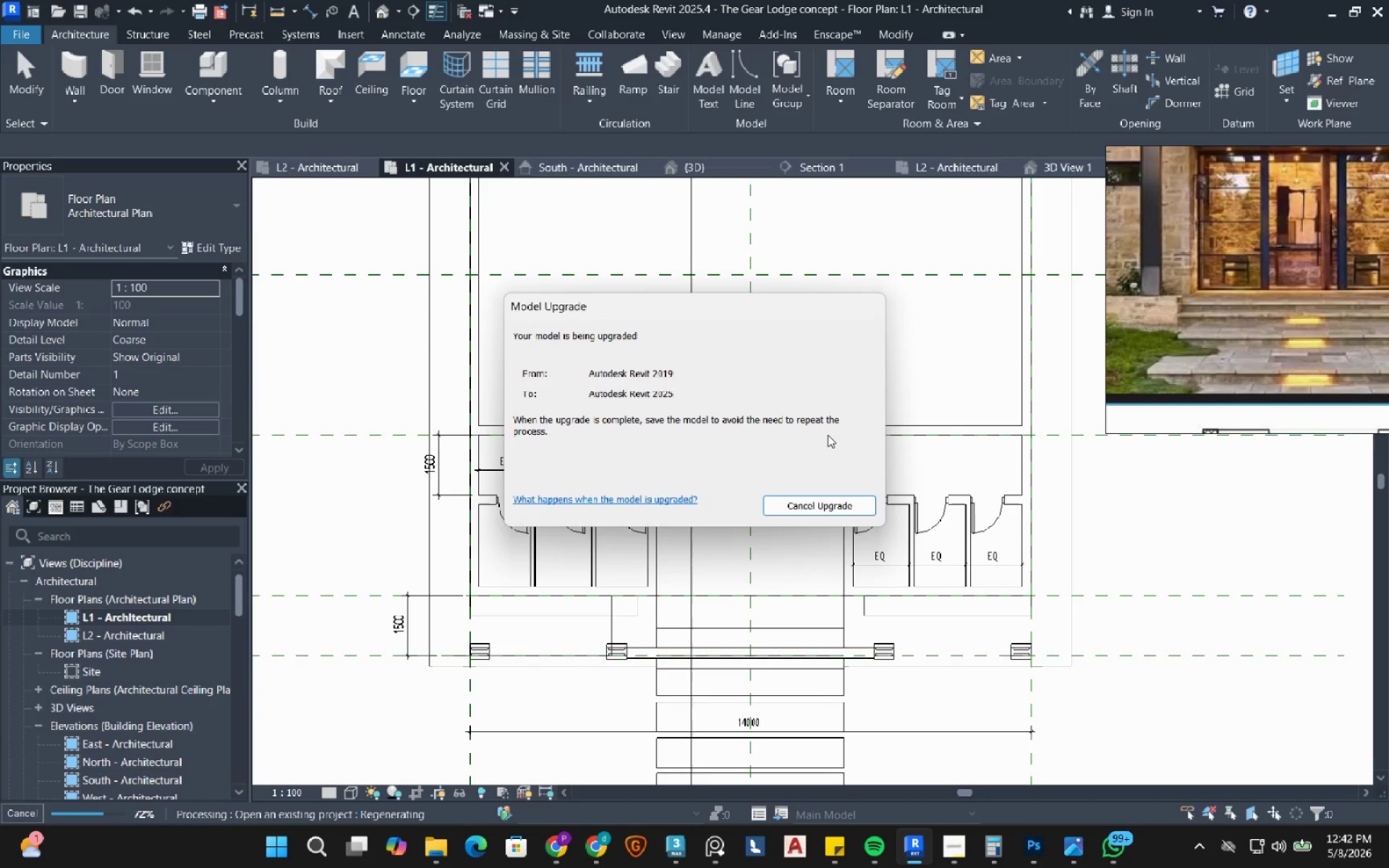 
left_click([910, 446])
 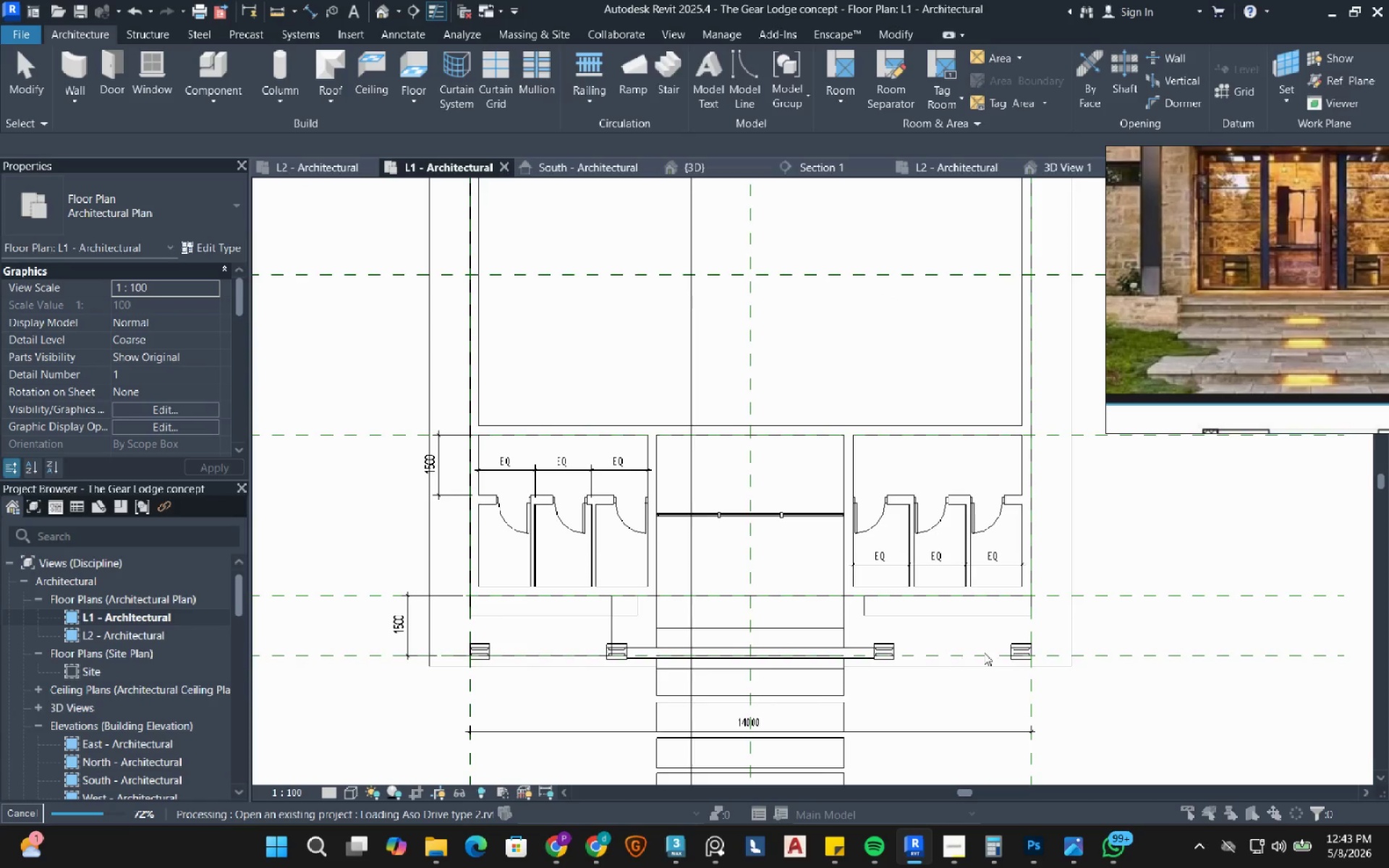 
scroll: coordinate [709, 532], scroll_direction: down, amount: 3.0
 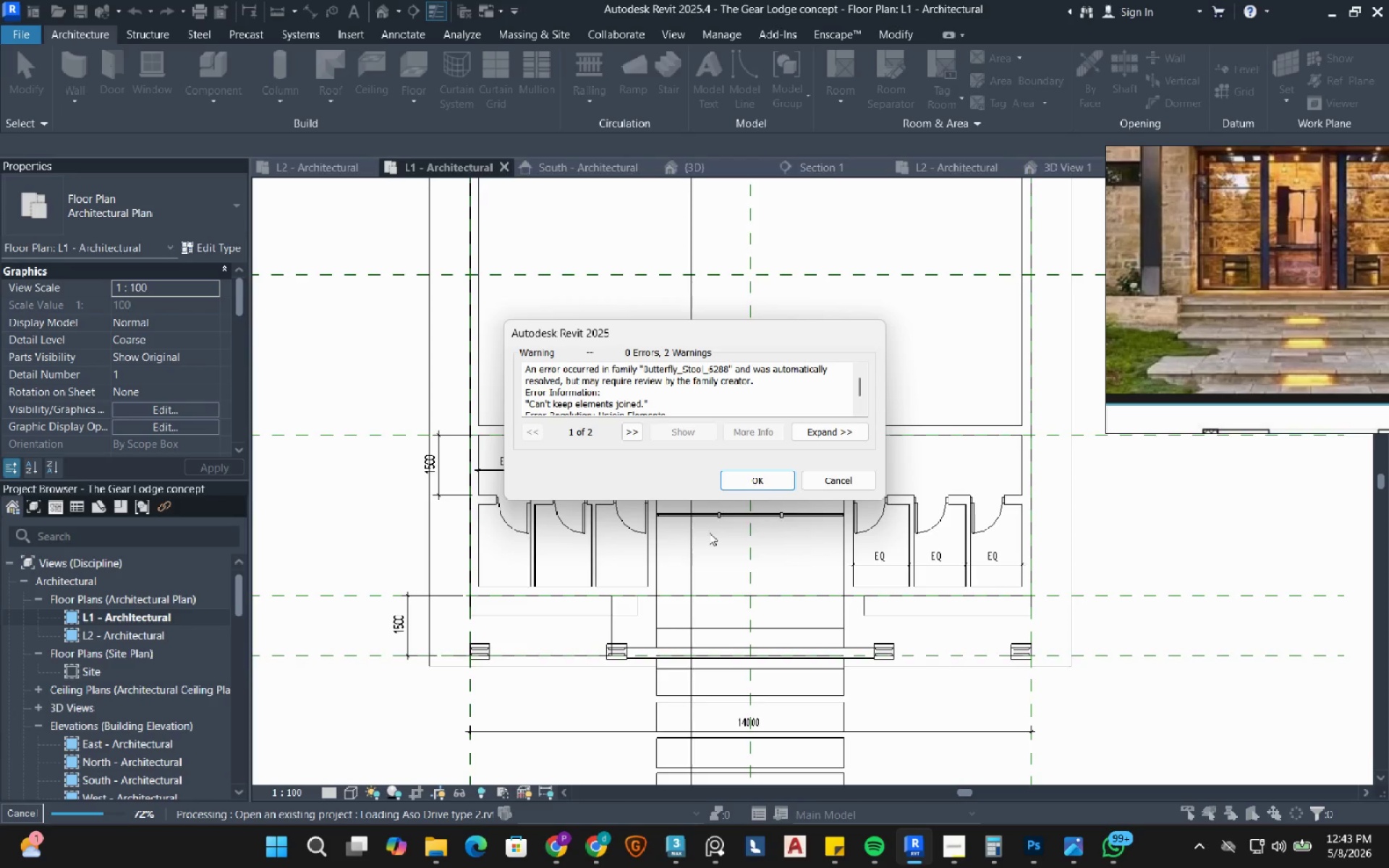 
wait(19.78)
 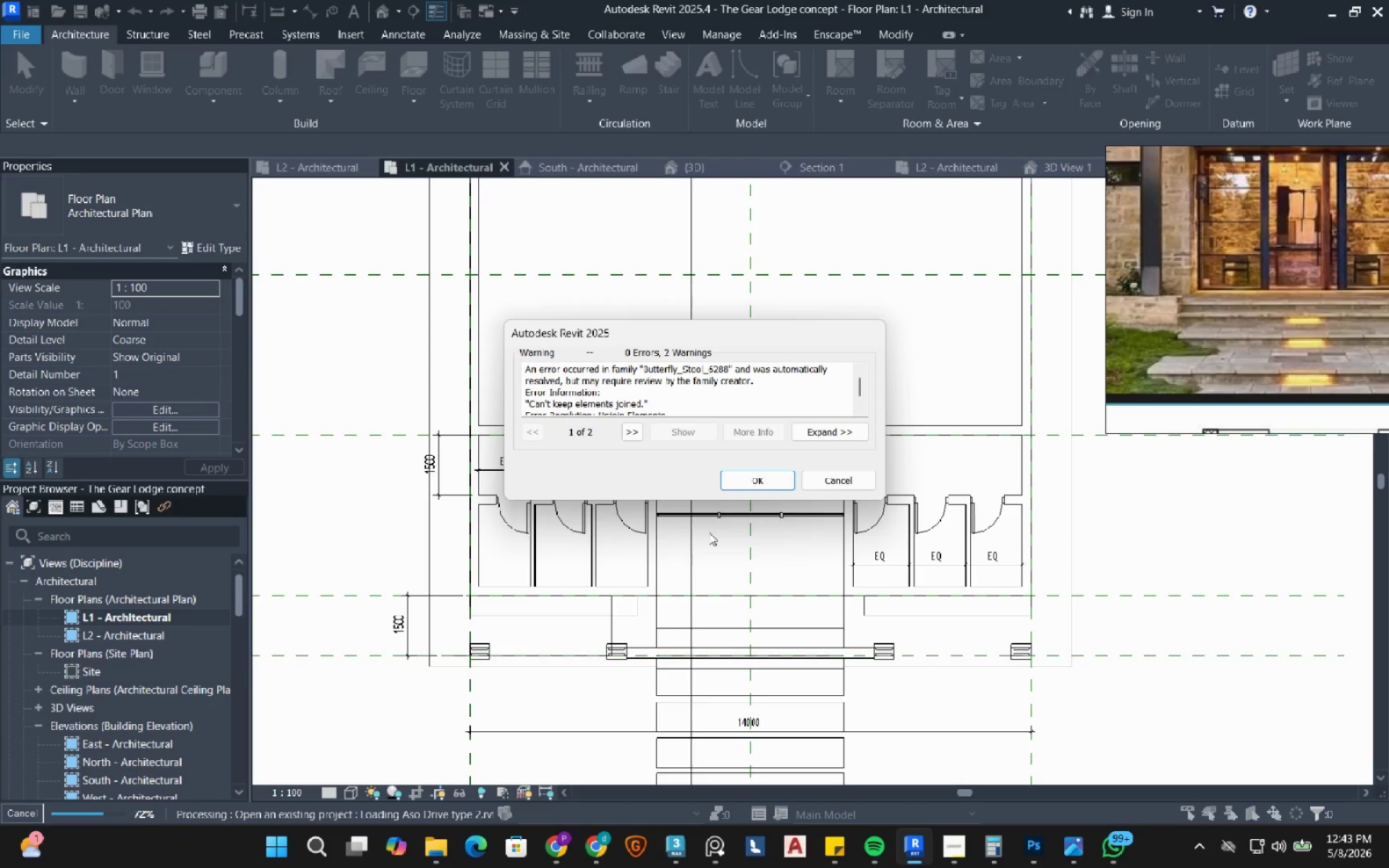 
left_click([751, 476])
 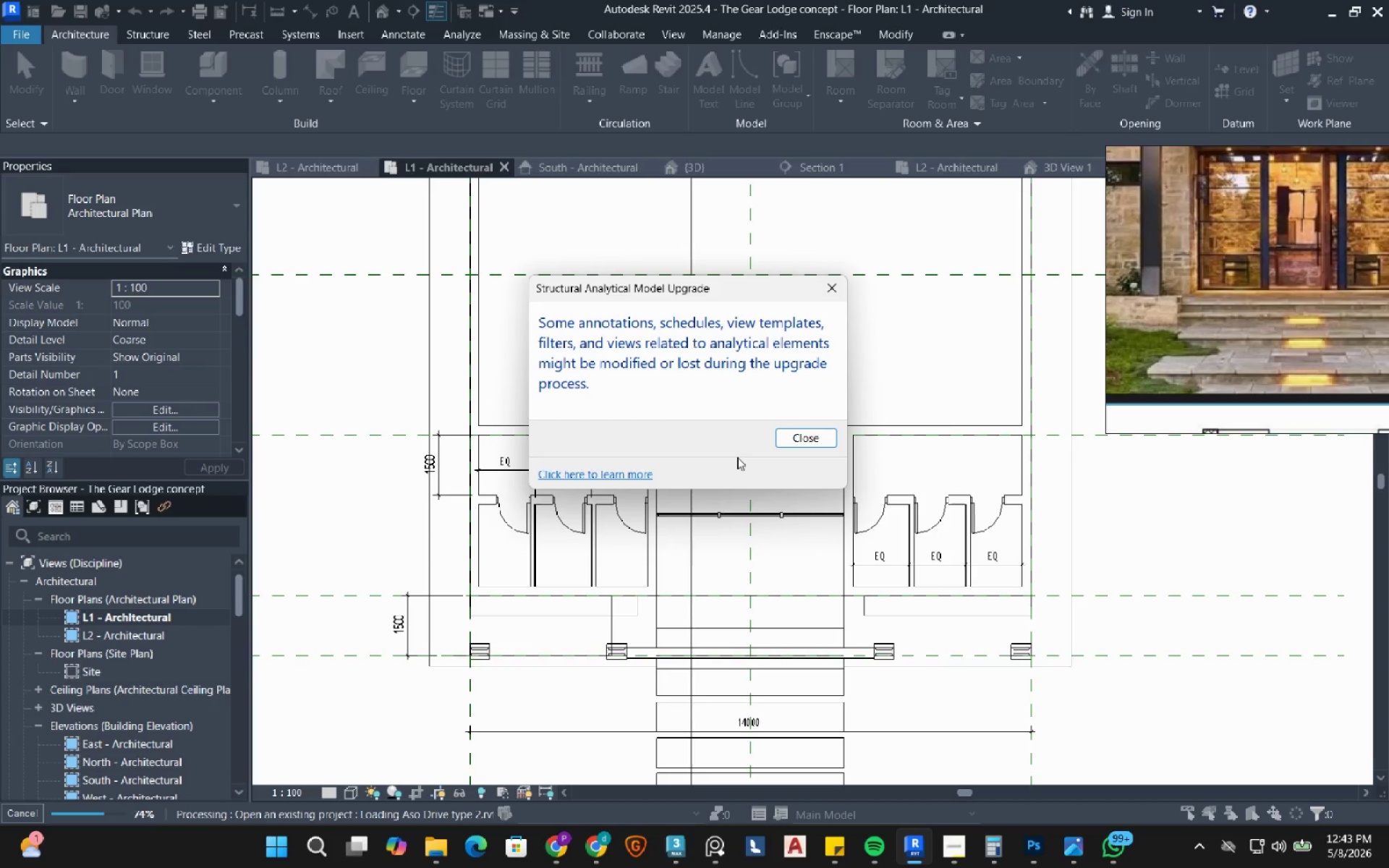 
wait(13.72)
 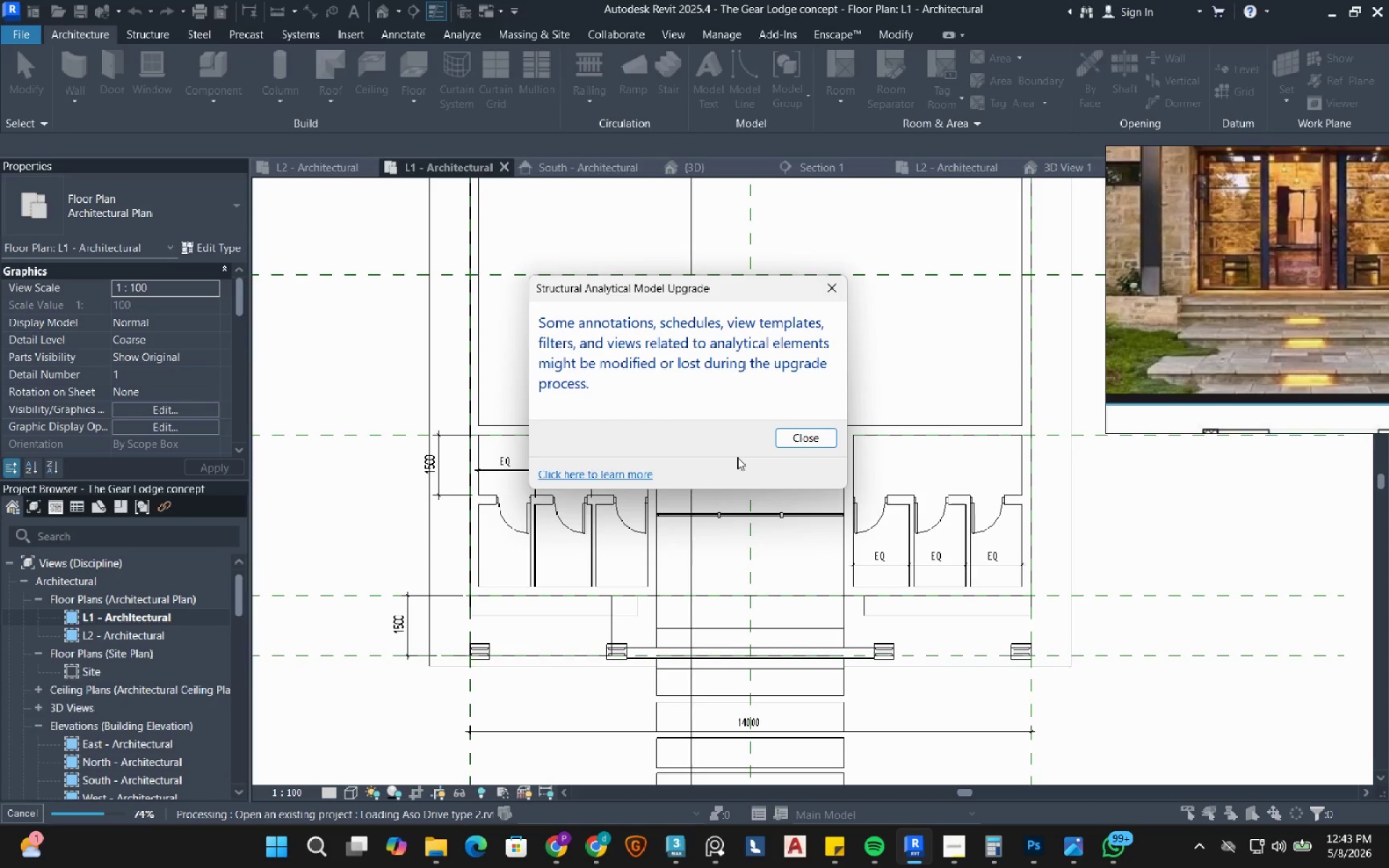 
double_click([815, 433])
 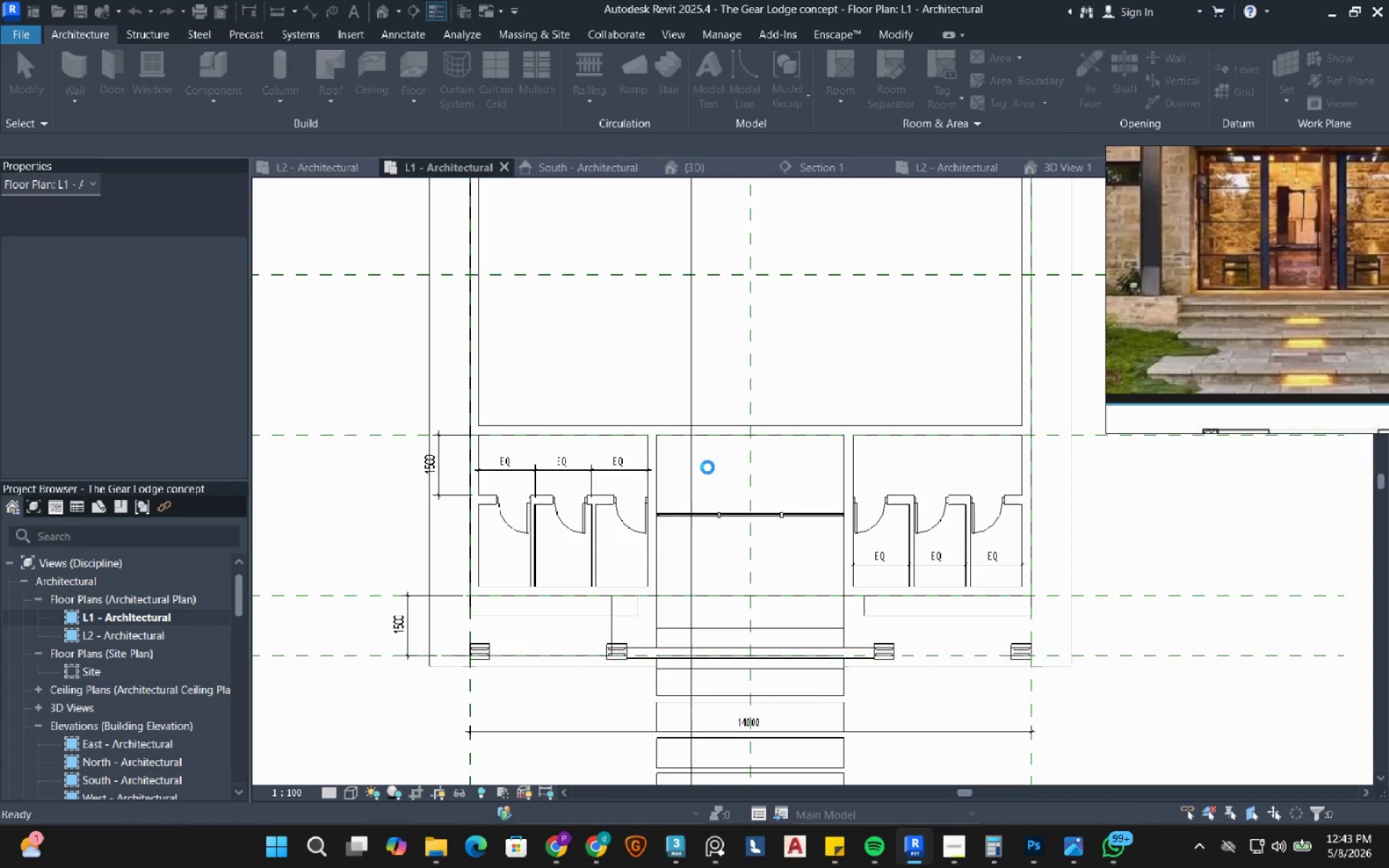 
wait(10.05)
 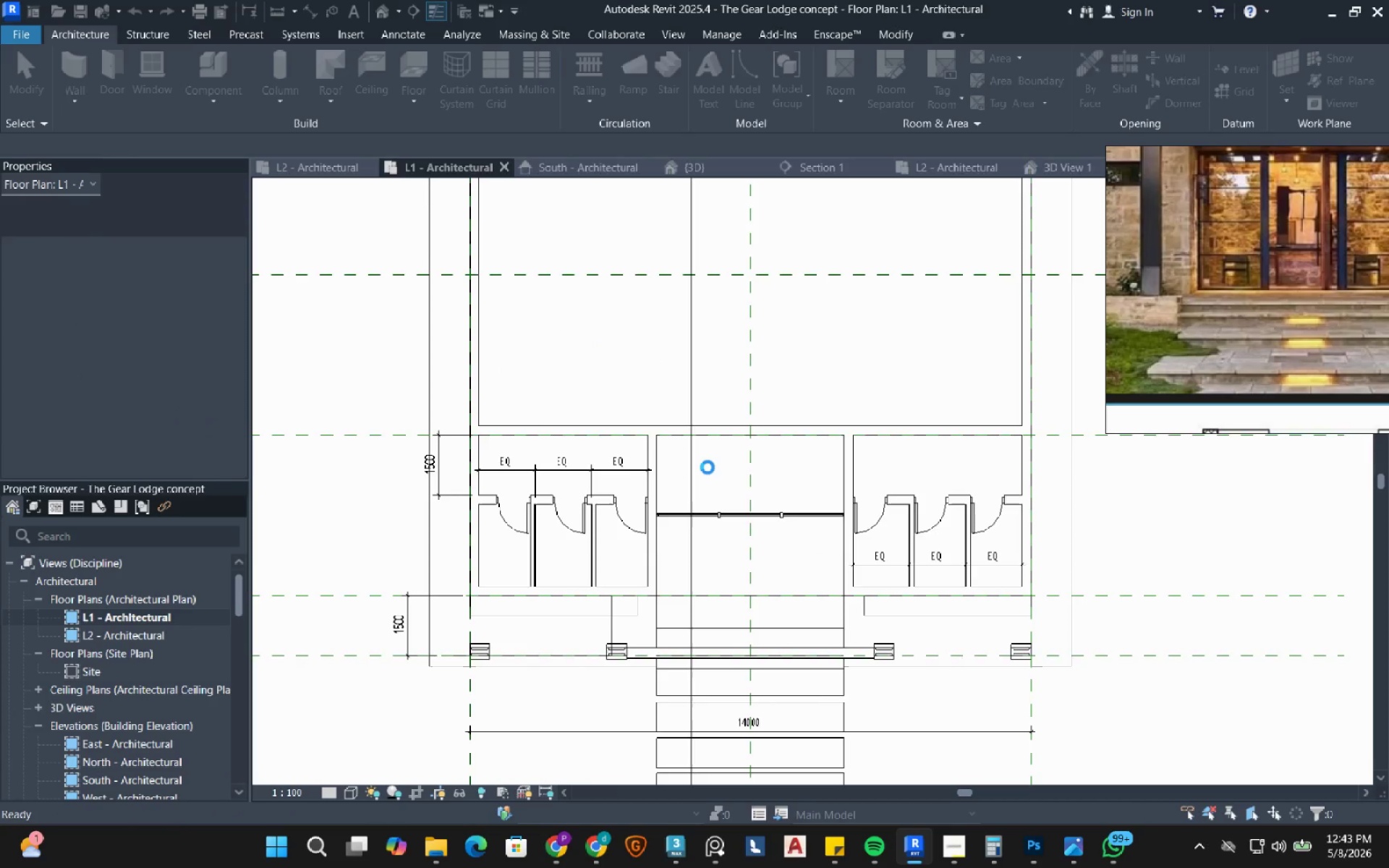 
scroll: coordinate [717, 498], scroll_direction: down, amount: 4.0
 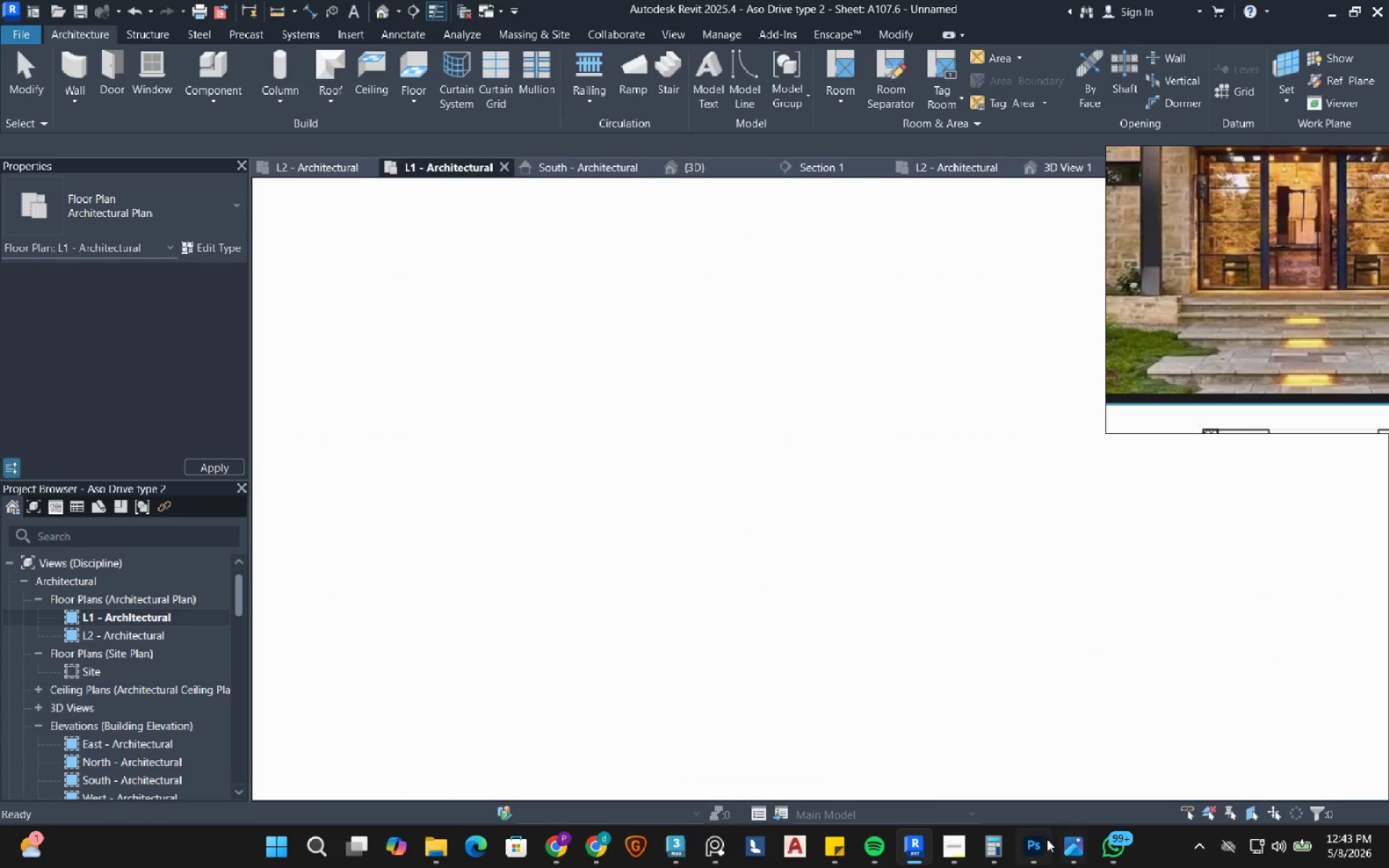 
left_click([1045, 844])
 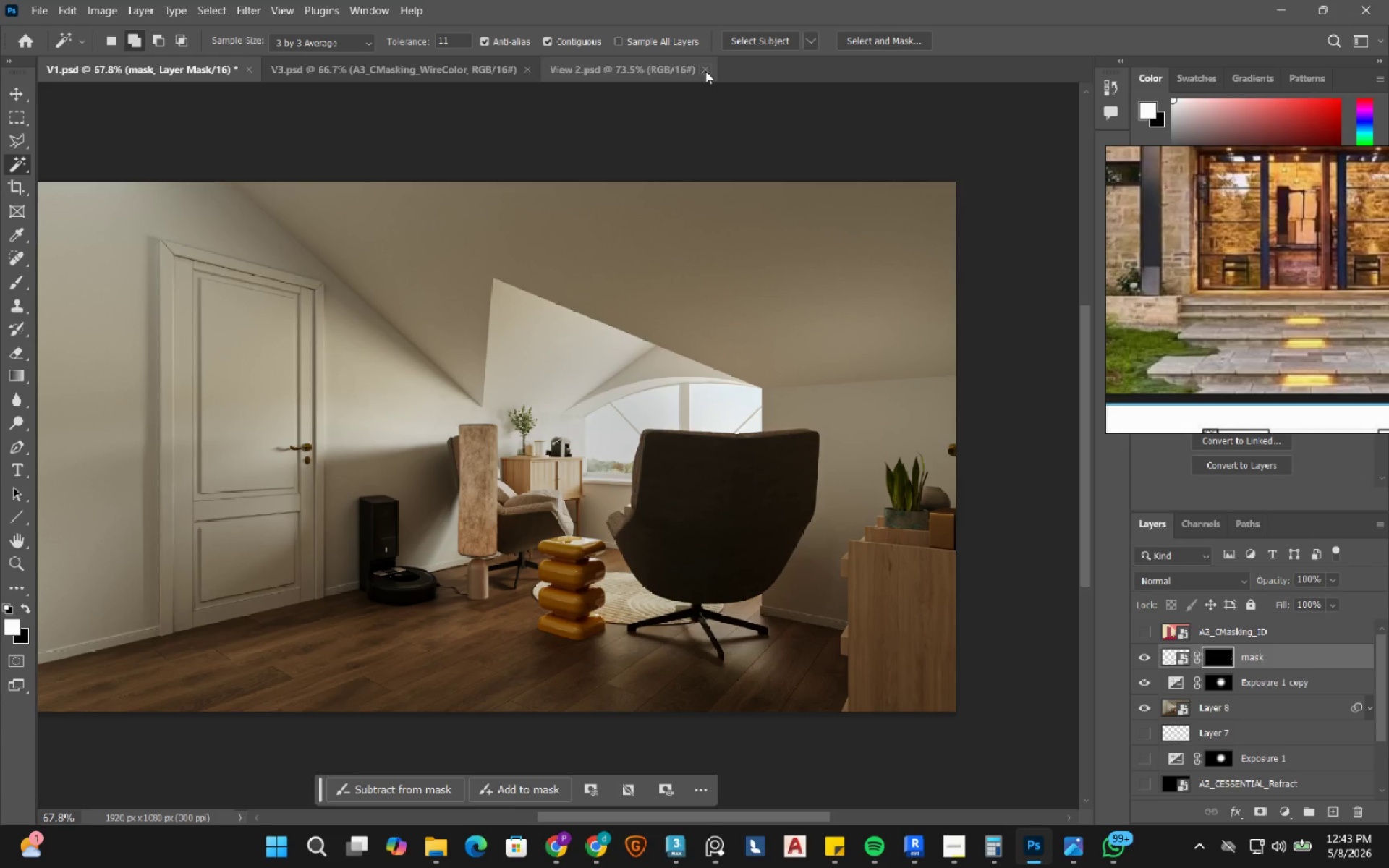 
left_click([1370, 9])
 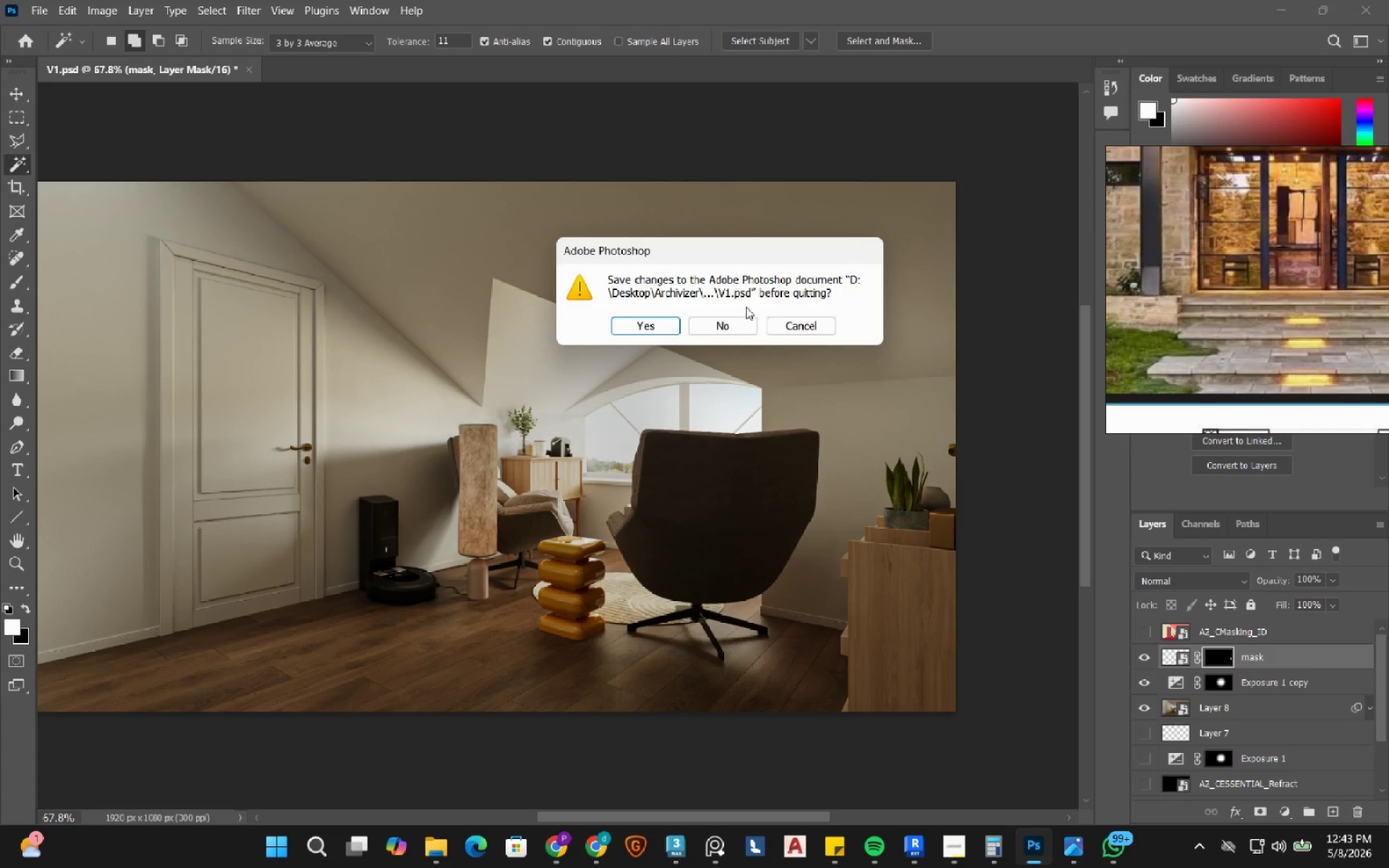 
left_click([663, 327])
 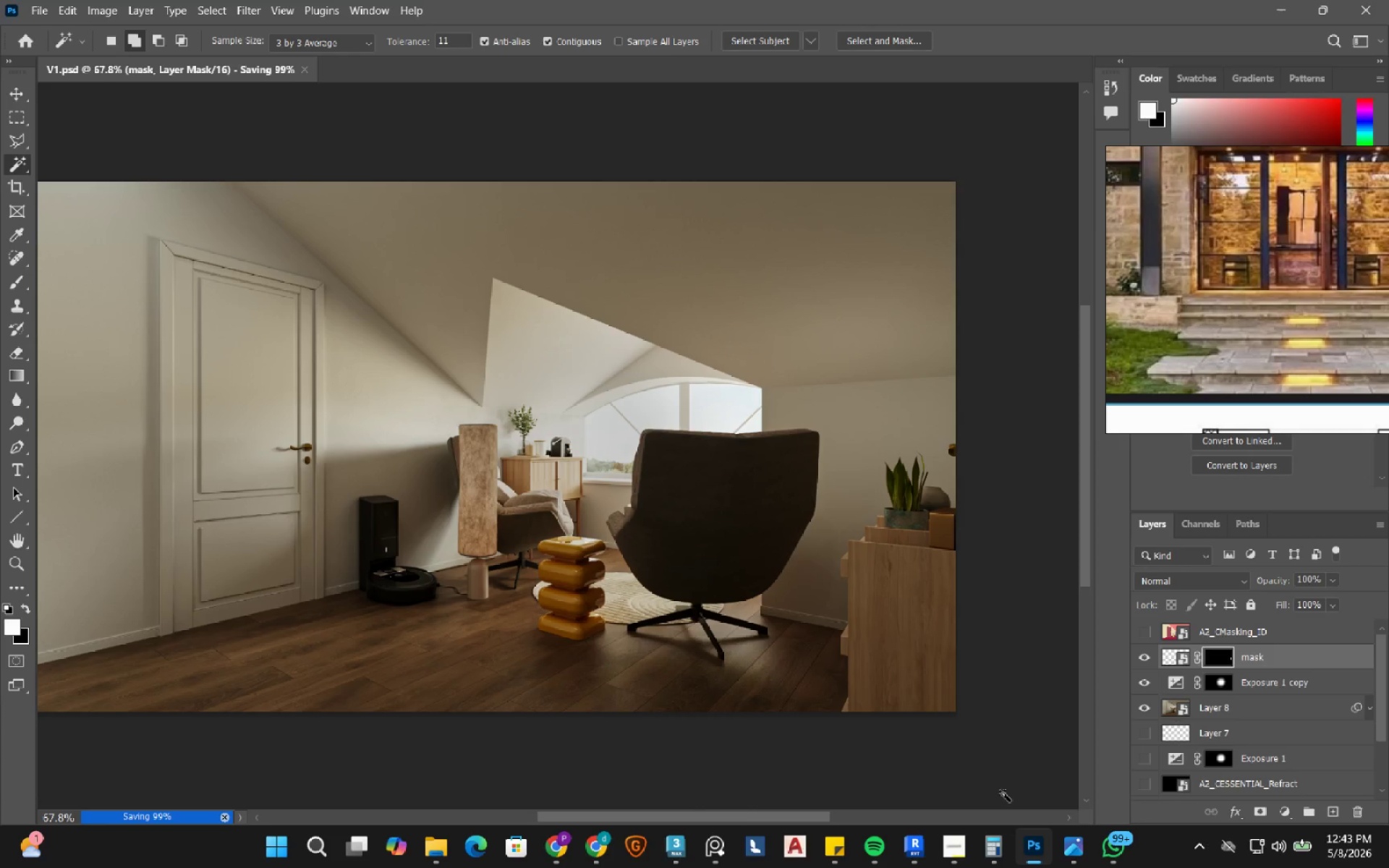 
left_click([672, 853])
 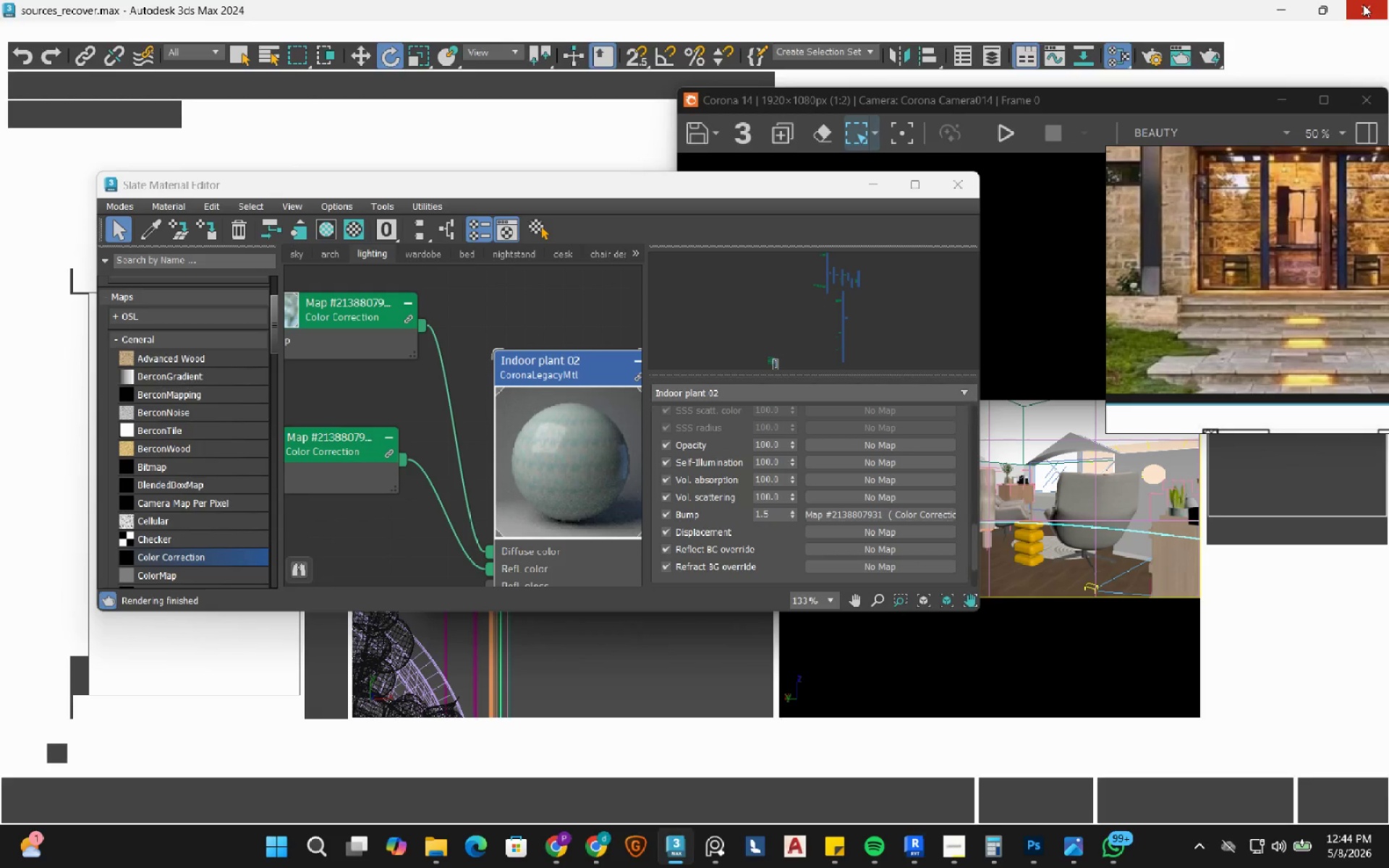 
wait(6.42)
 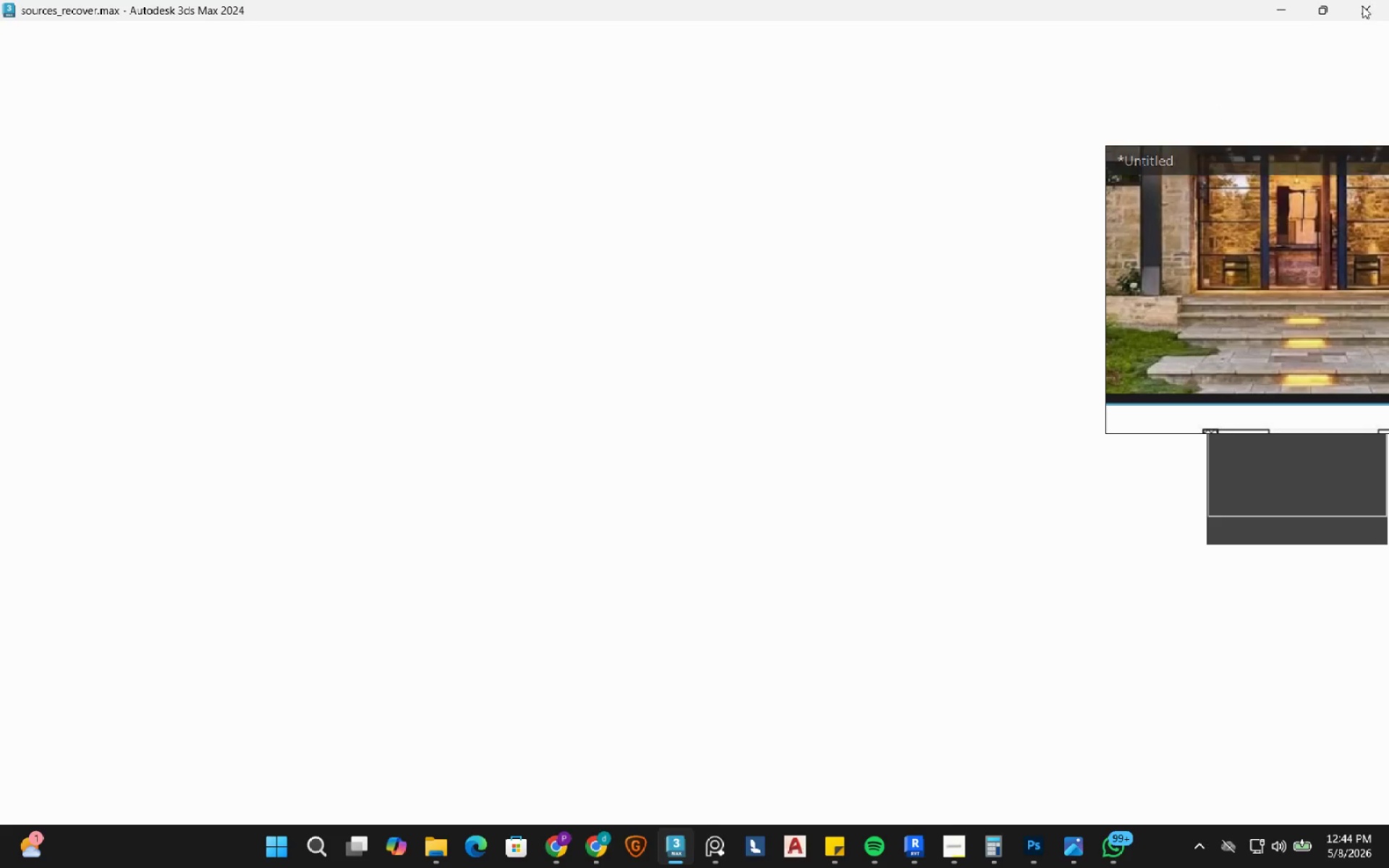 
left_click([1363, 4])
 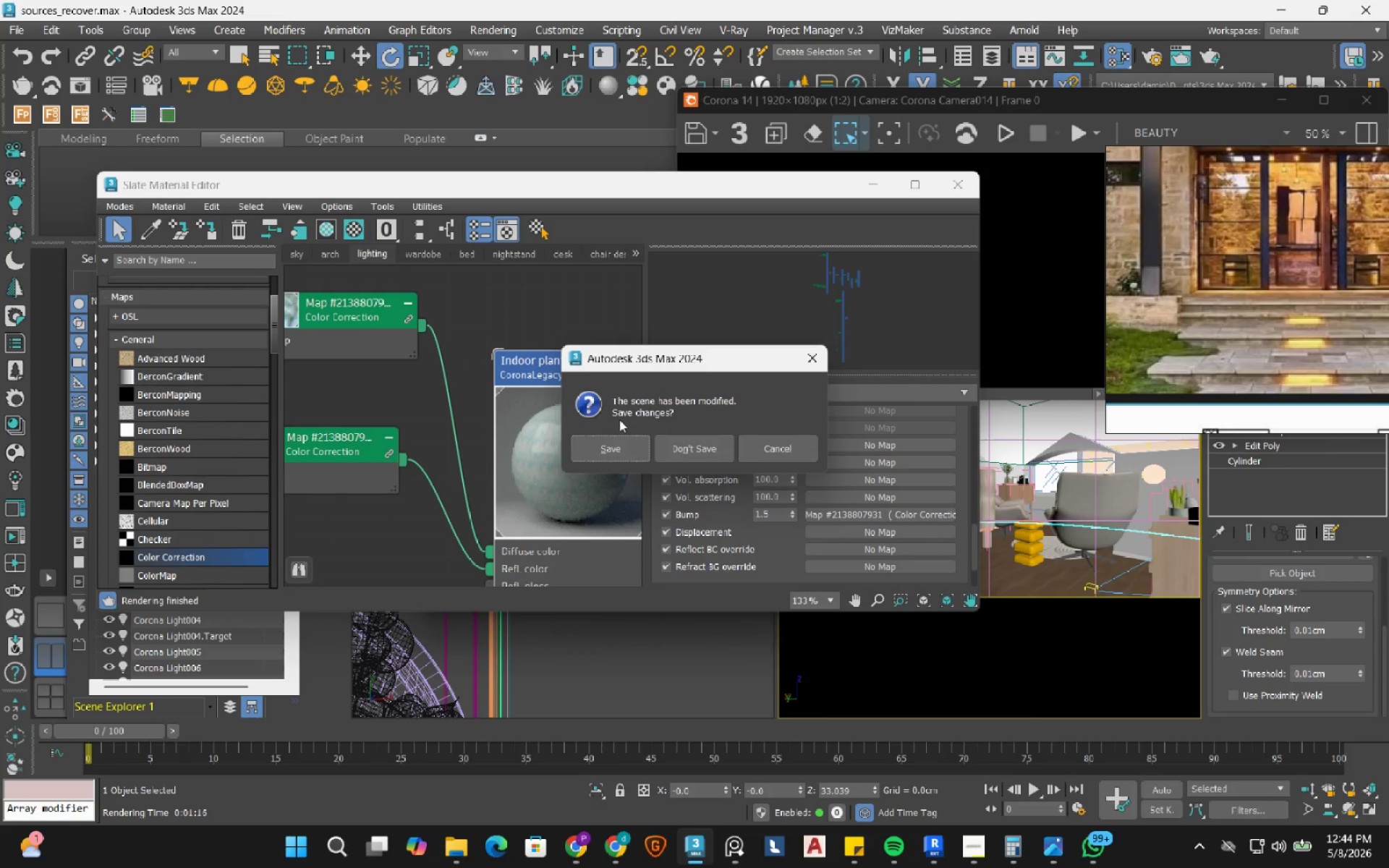 
left_click([602, 447])
 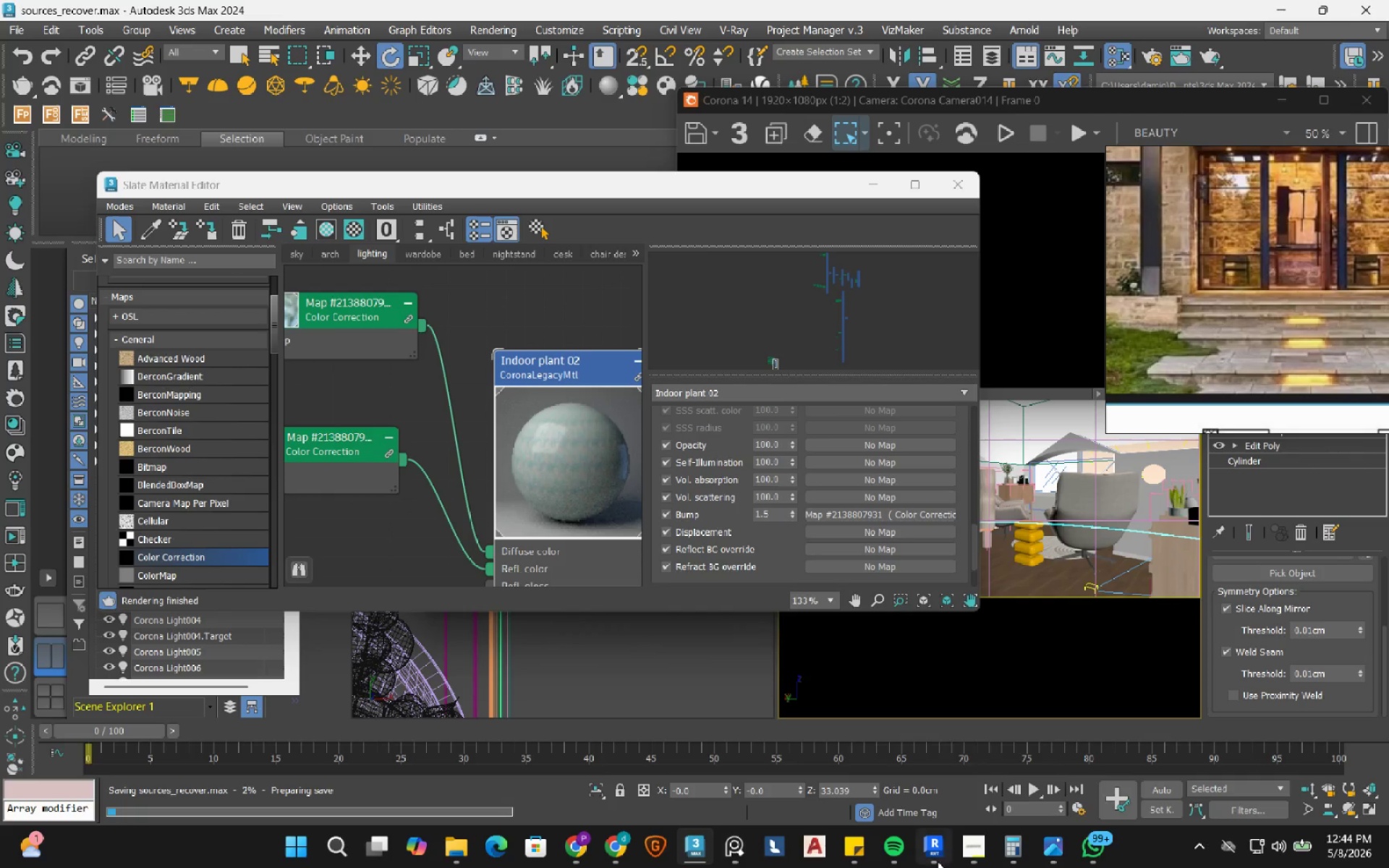 
left_click([933, 861])
 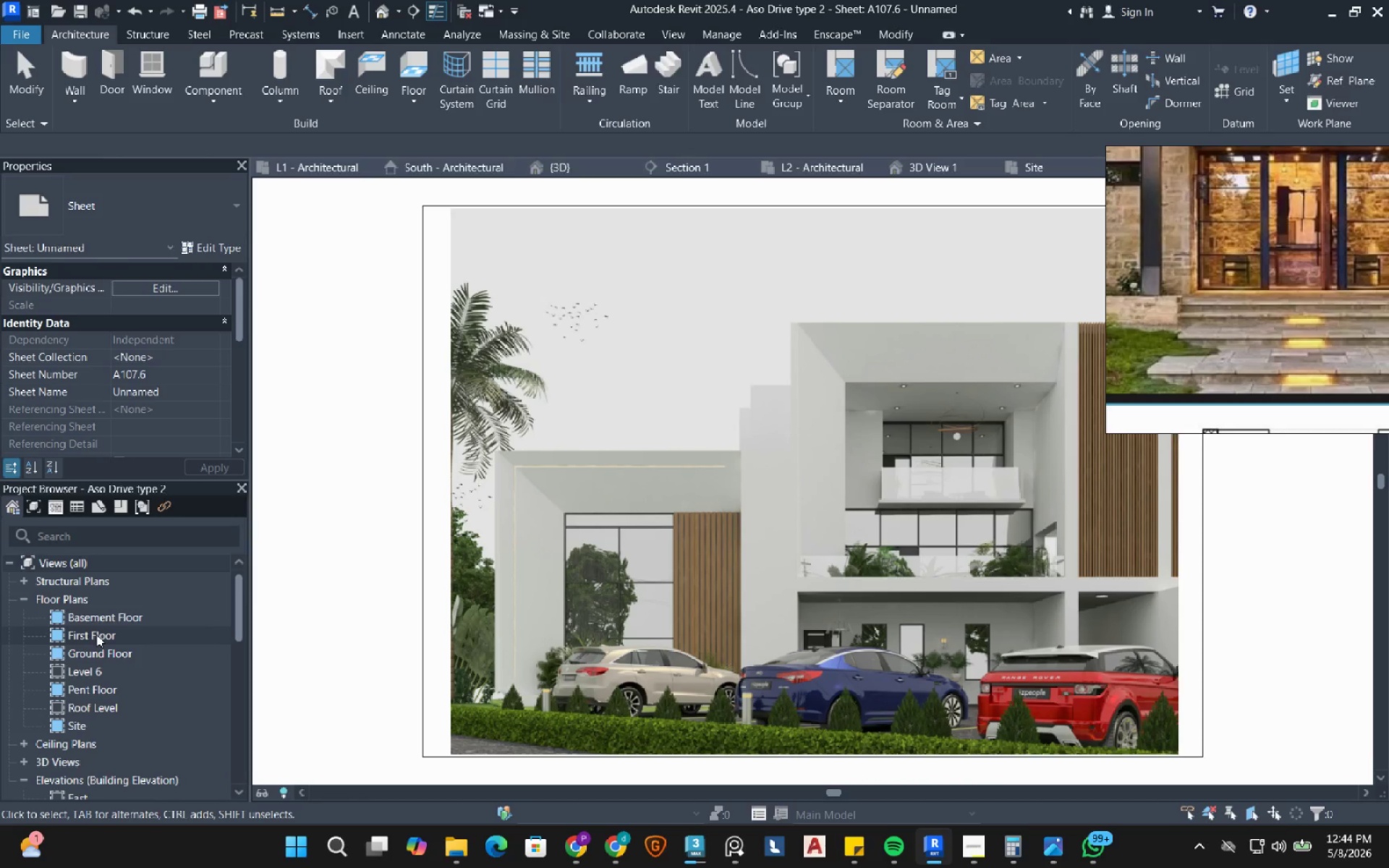 
wait(7.3)
 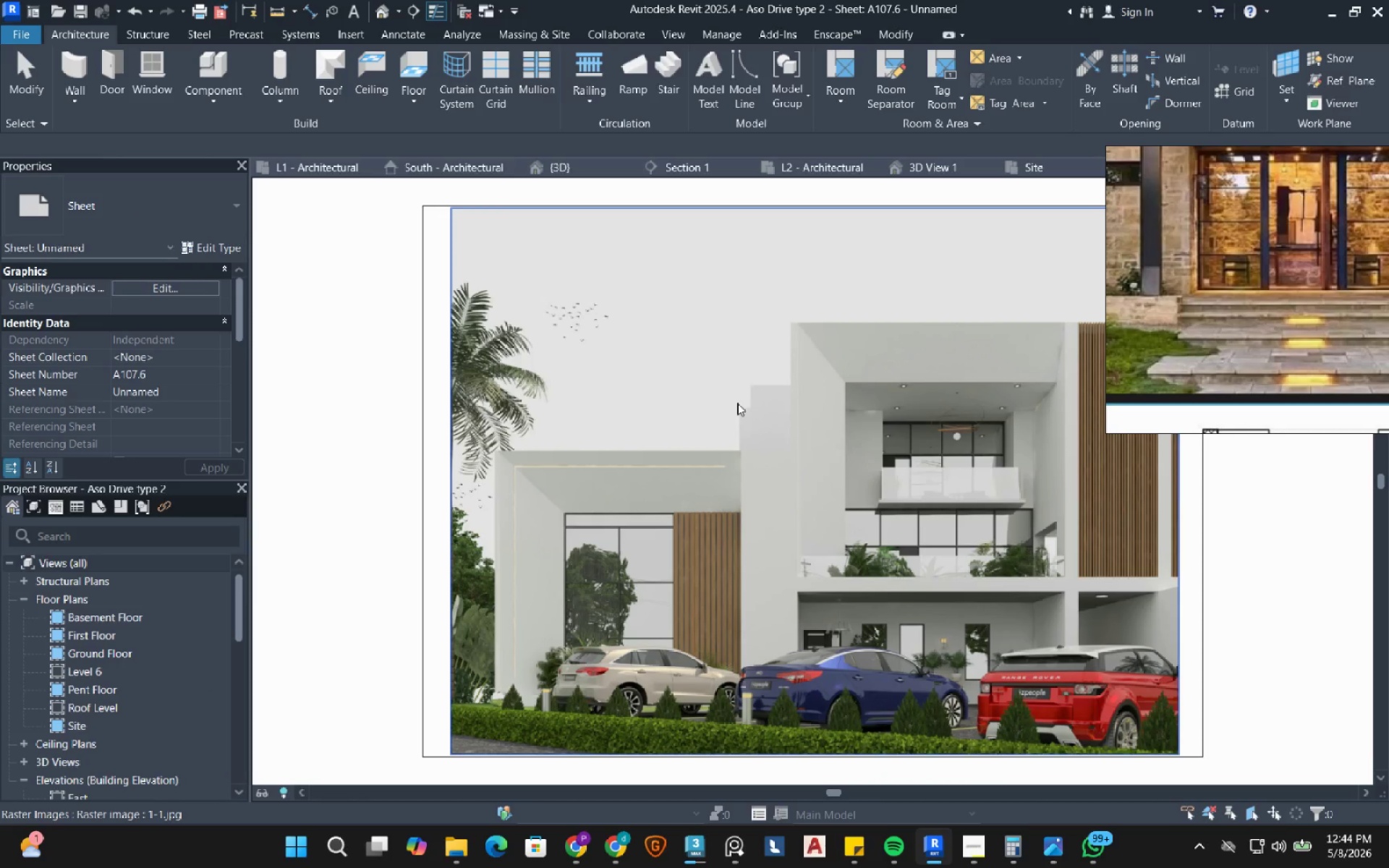 
double_click([95, 655])
 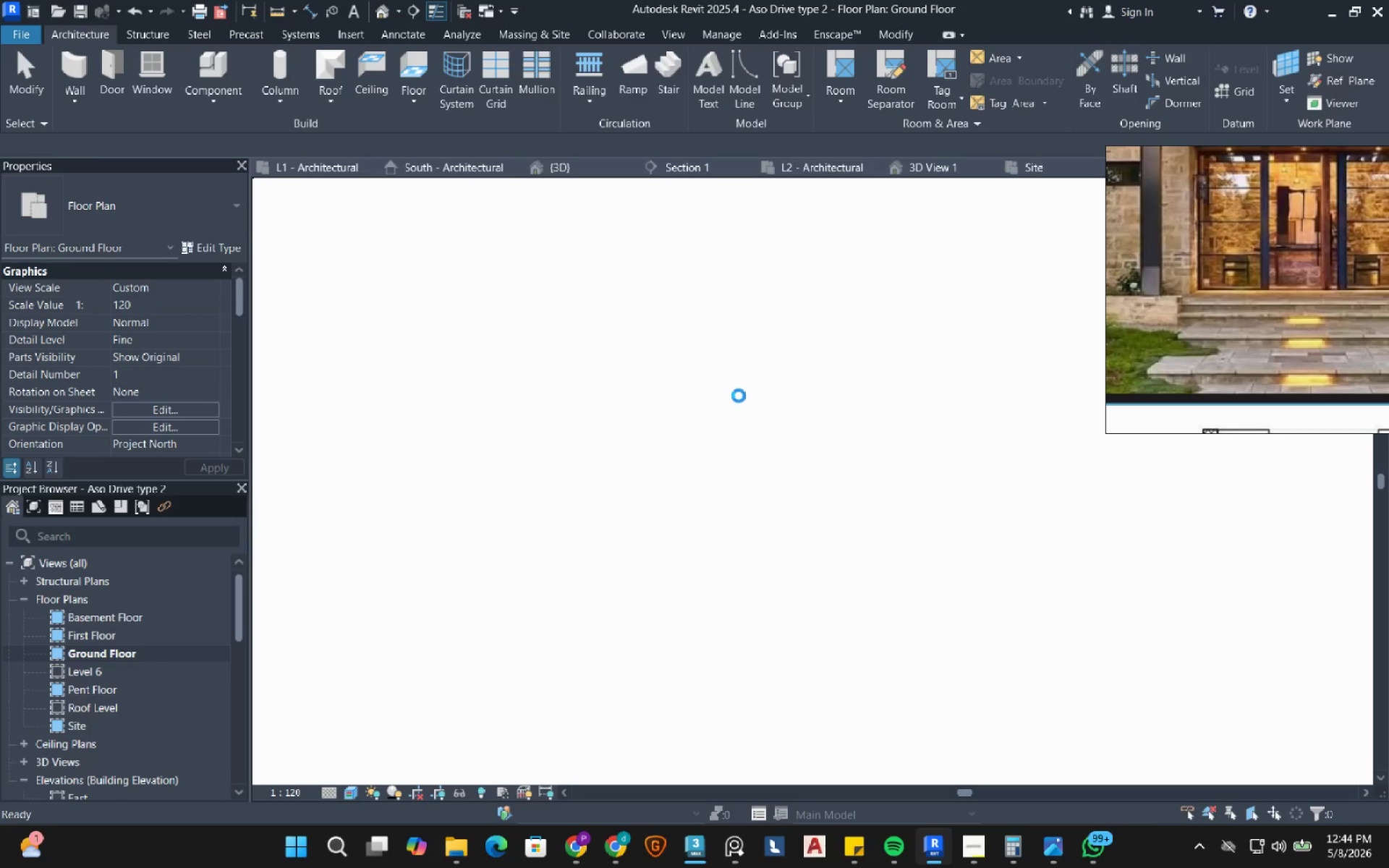 
wait(18.84)
 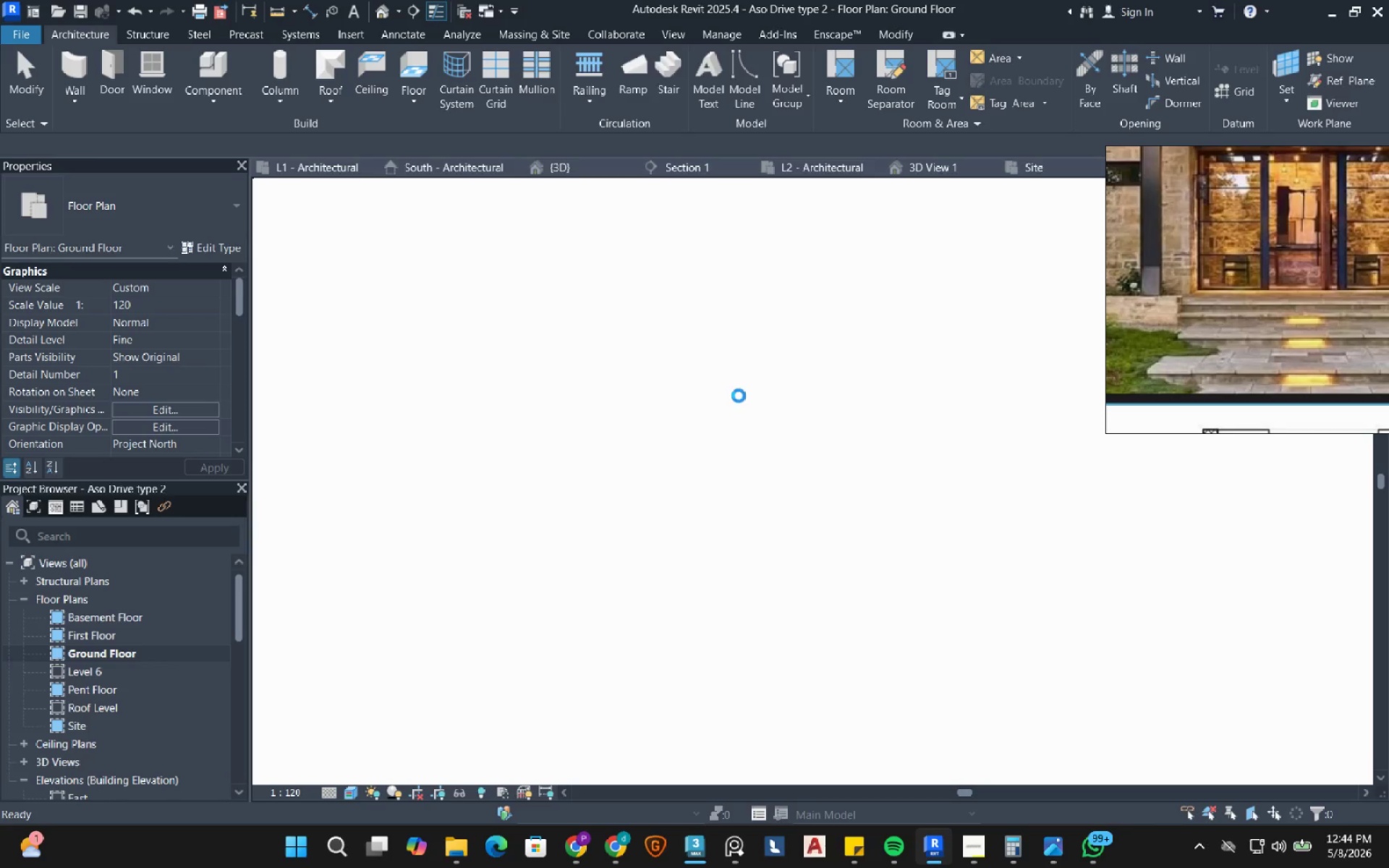 
scroll: coordinate [621, 447], scroll_direction: up, amount: 7.0
 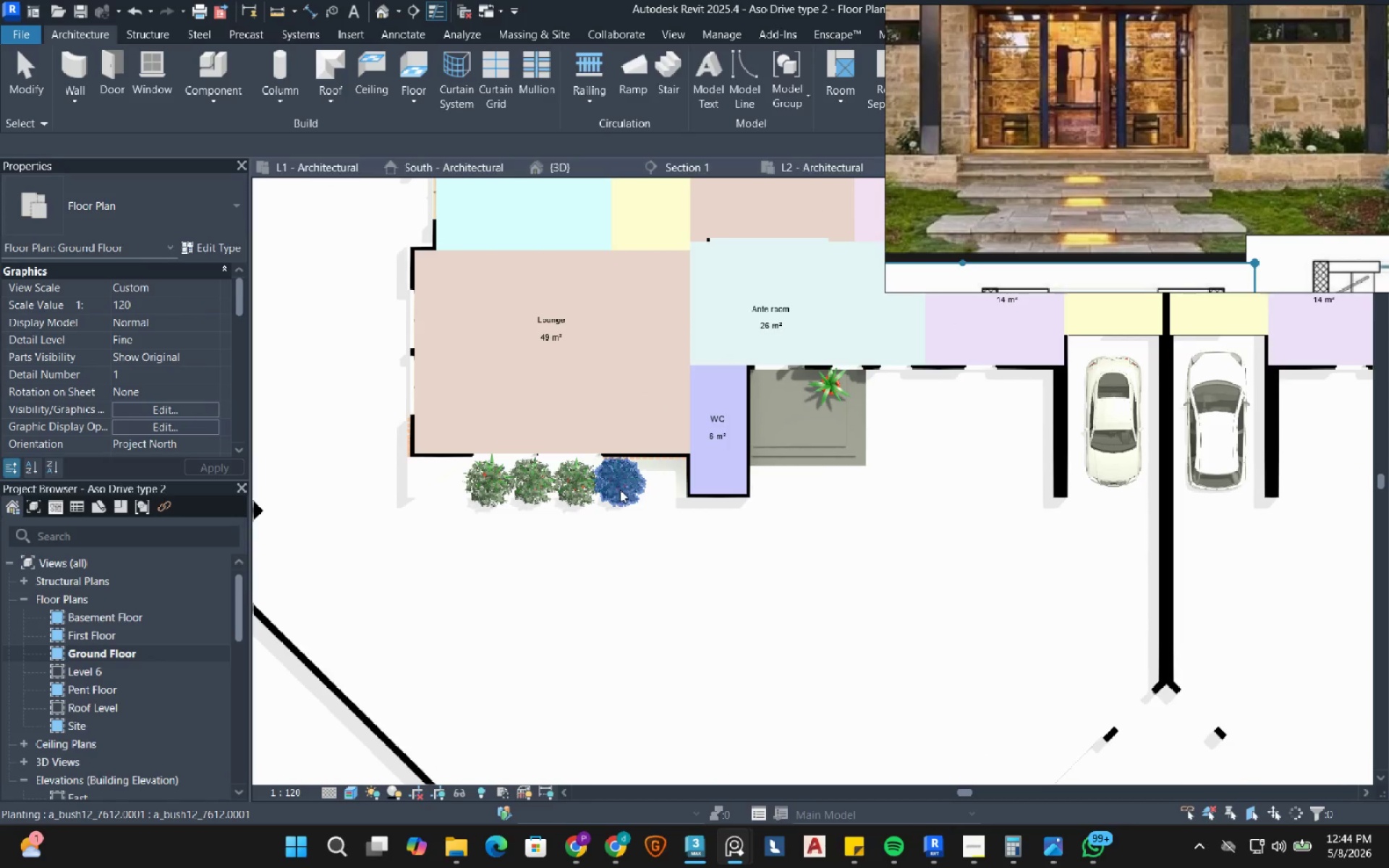 
left_click([620, 490])
 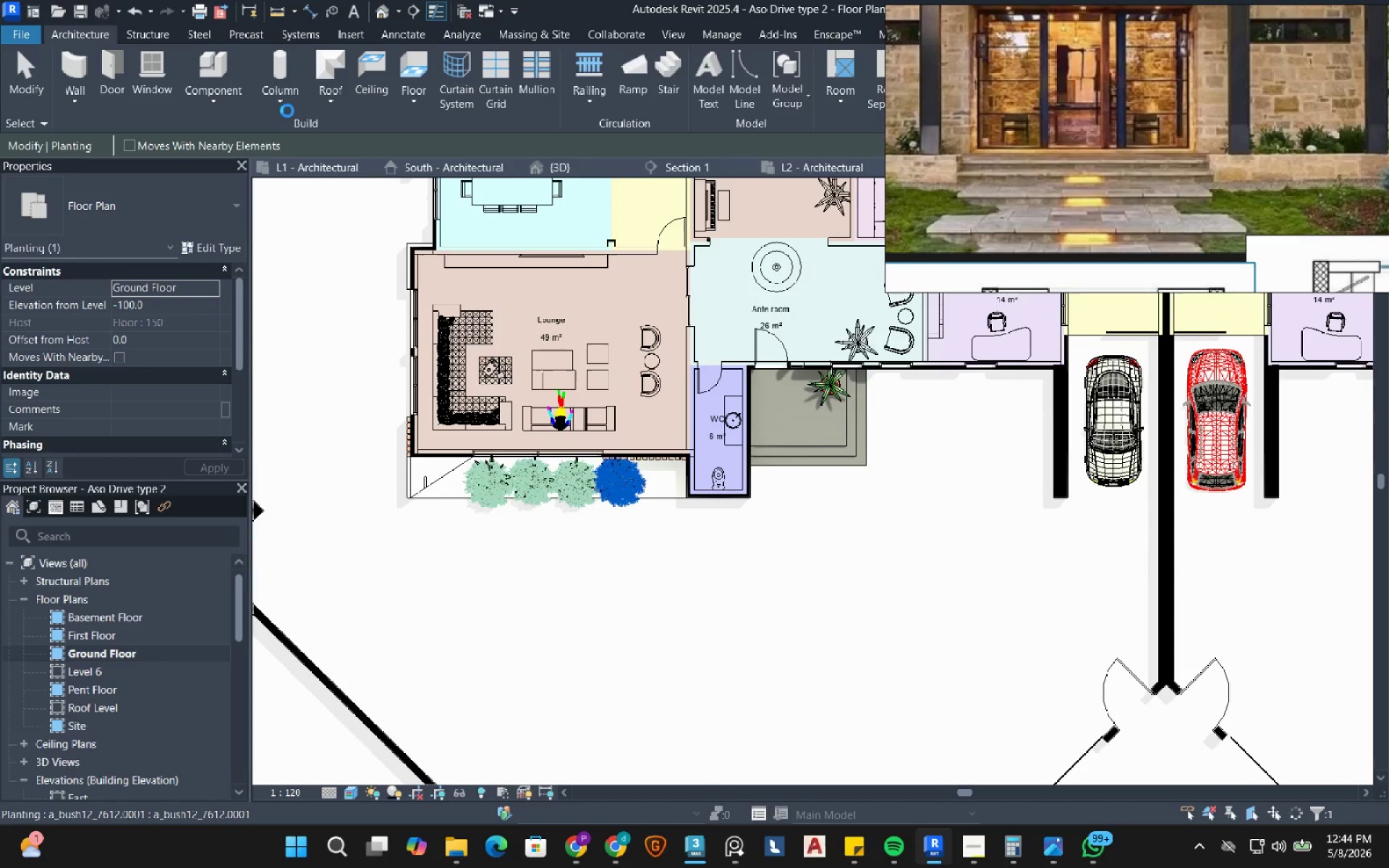 
mouse_move([197, 93])
 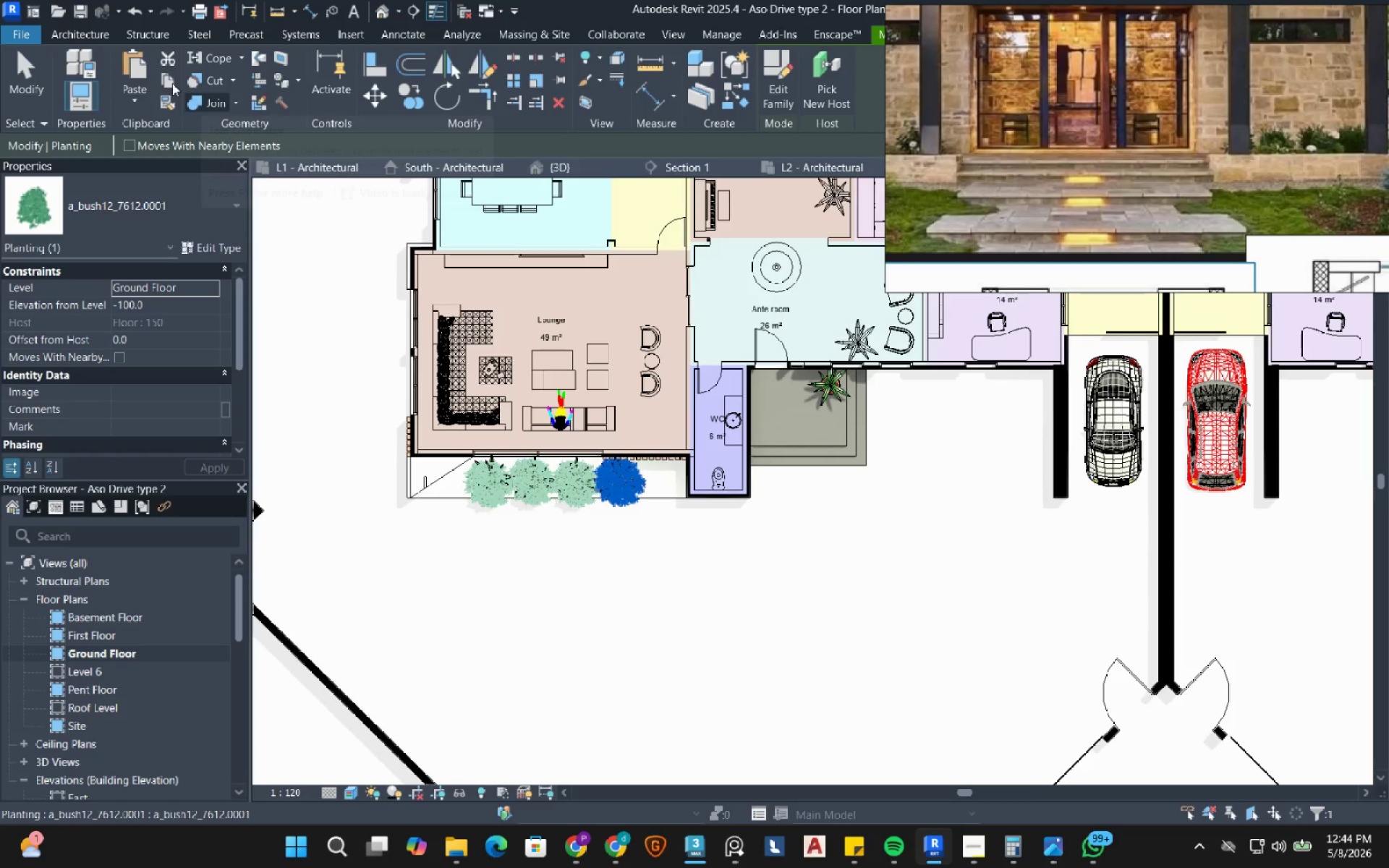 
left_click([172, 83])
 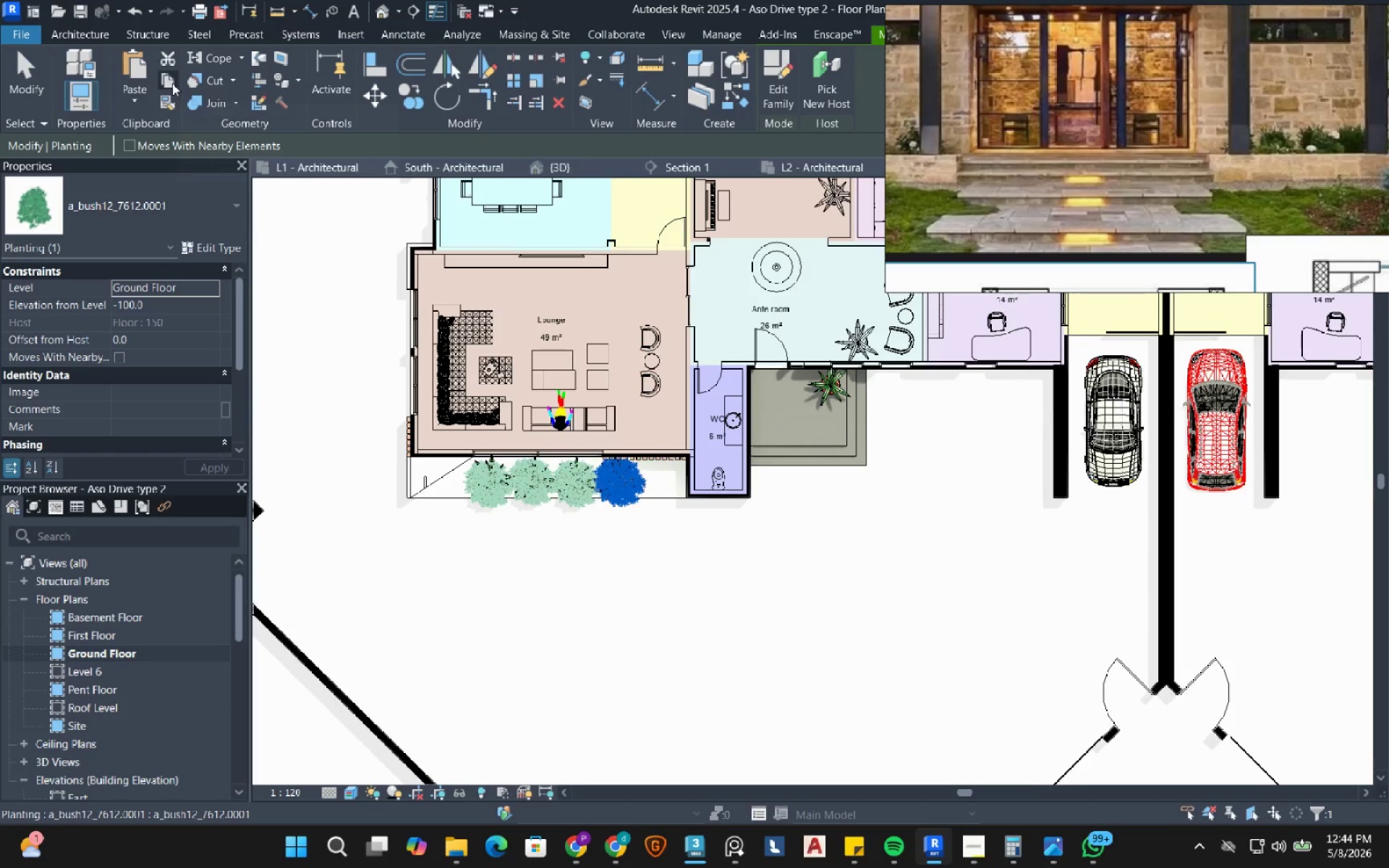 
left_click([172, 83])
 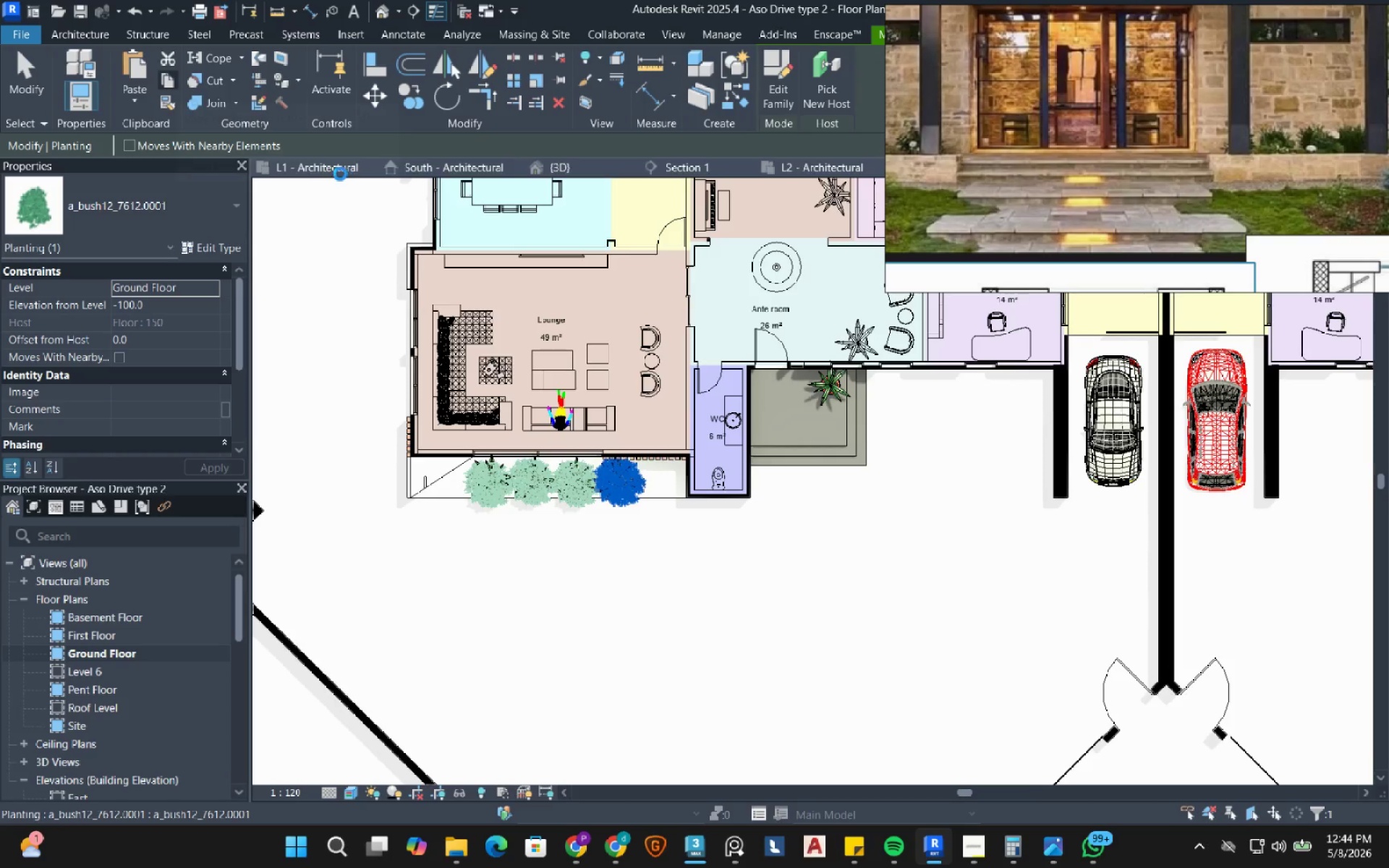 
left_click([326, 175])
 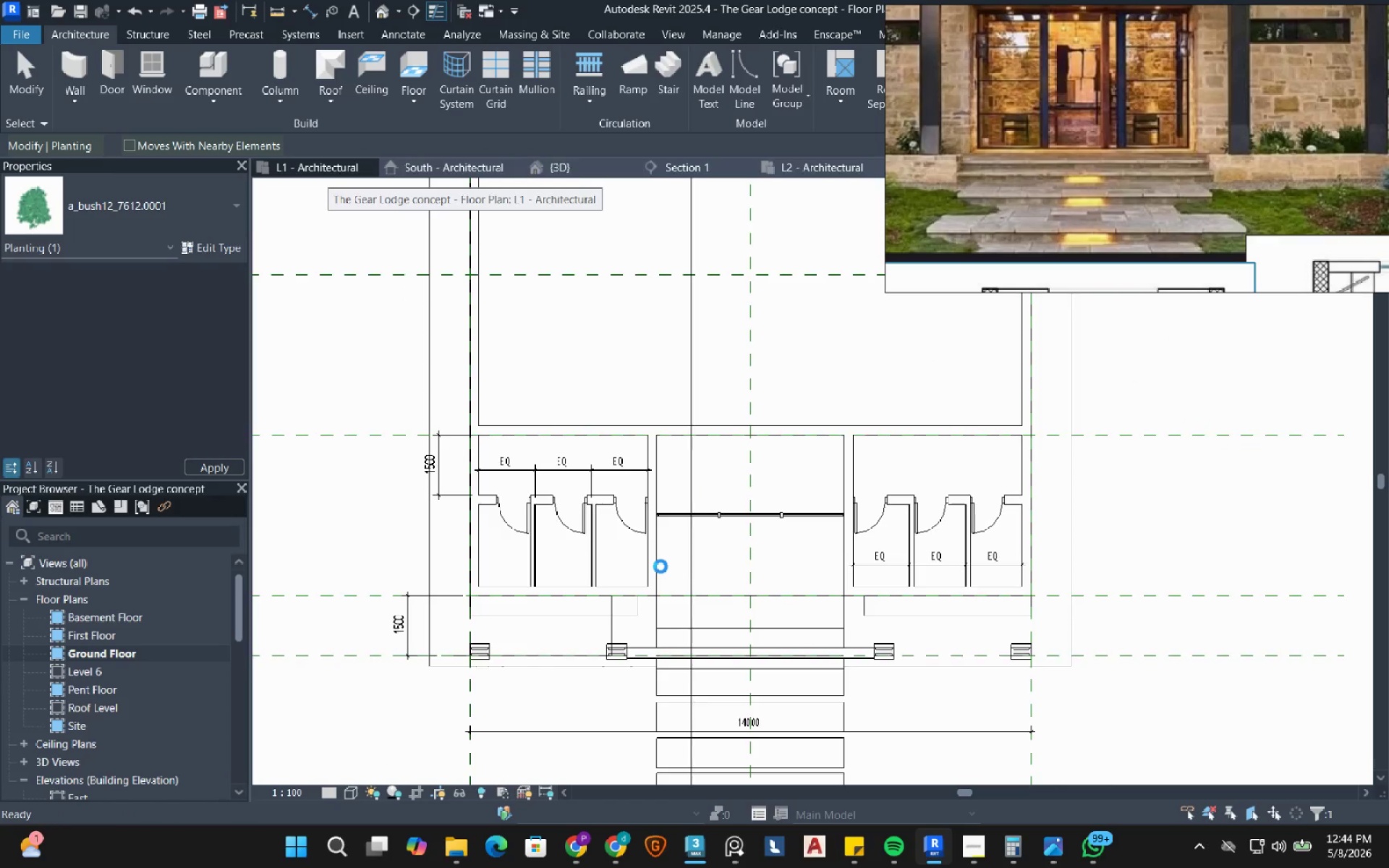 
key(Control+ControlLeft)
 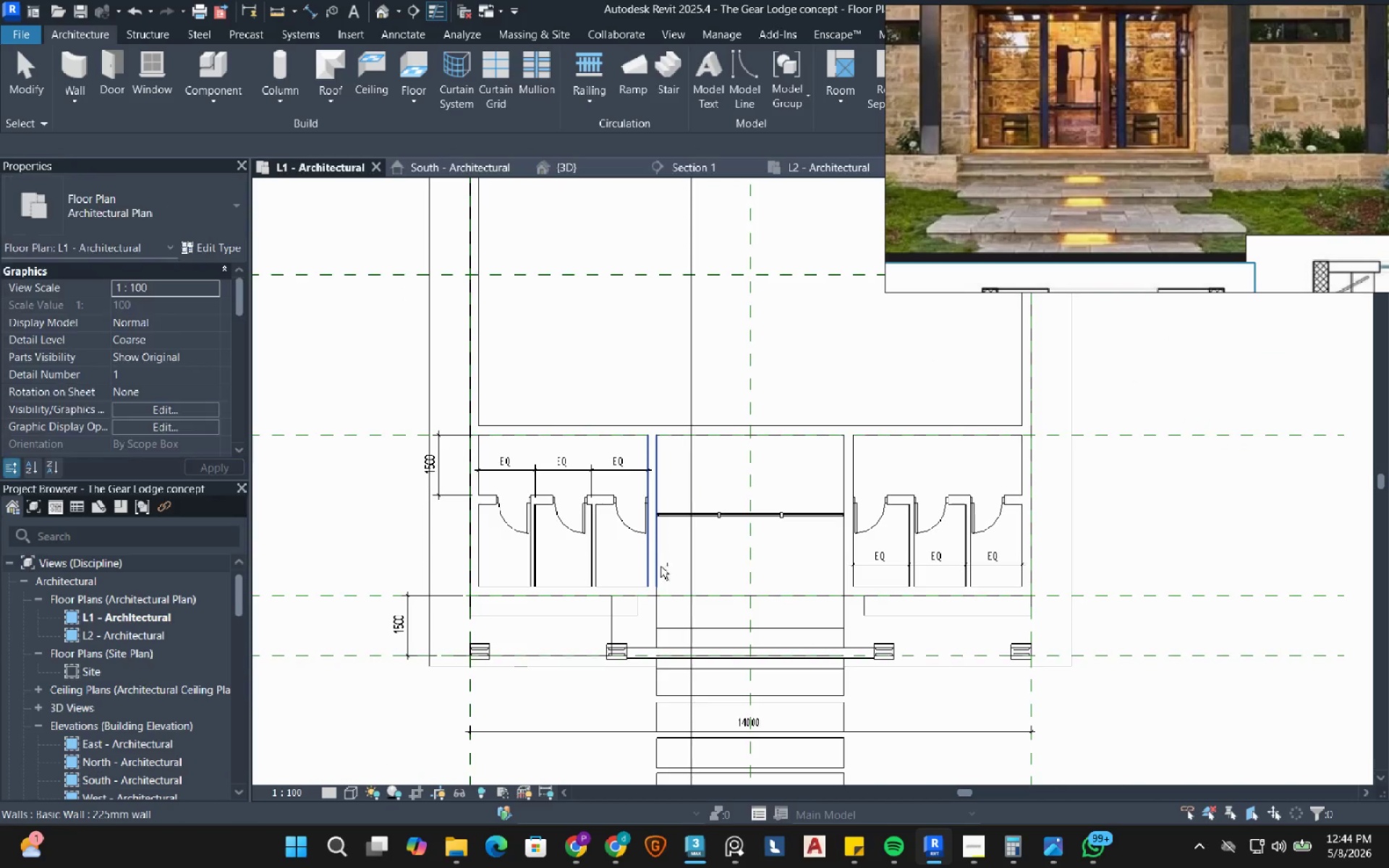 
key(Control+V)
 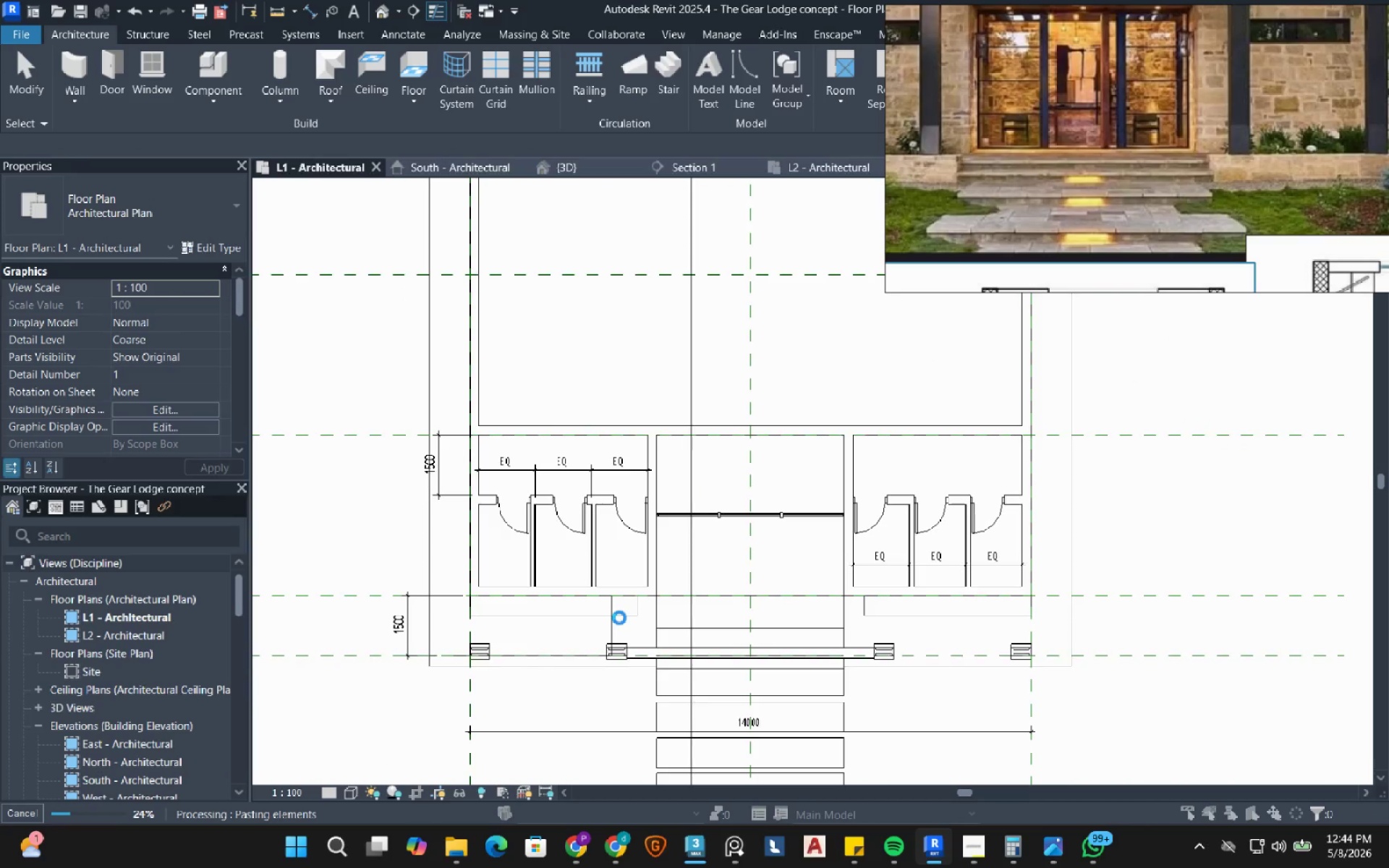 
wait(11.38)
 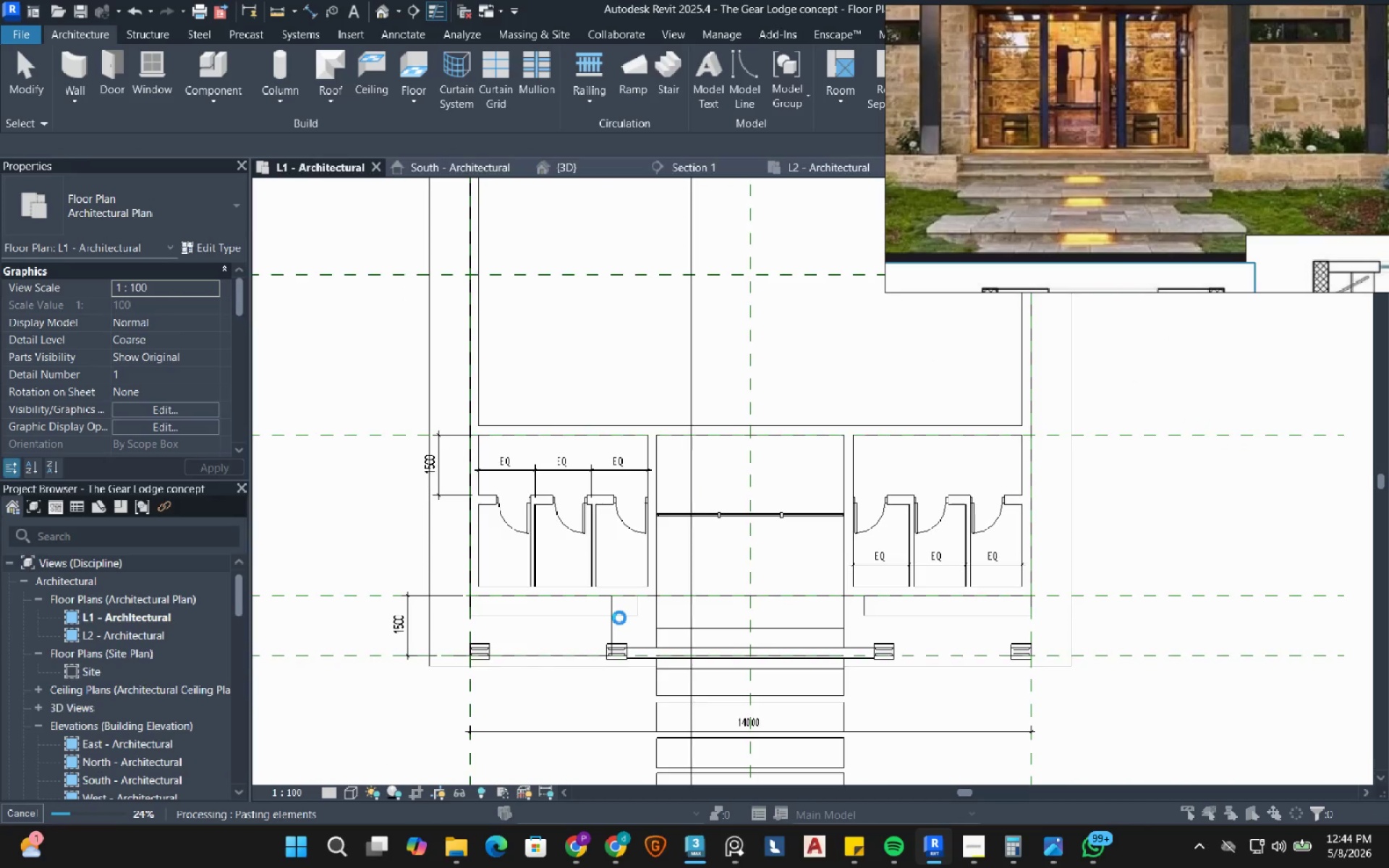 
left_click([752, 487])
 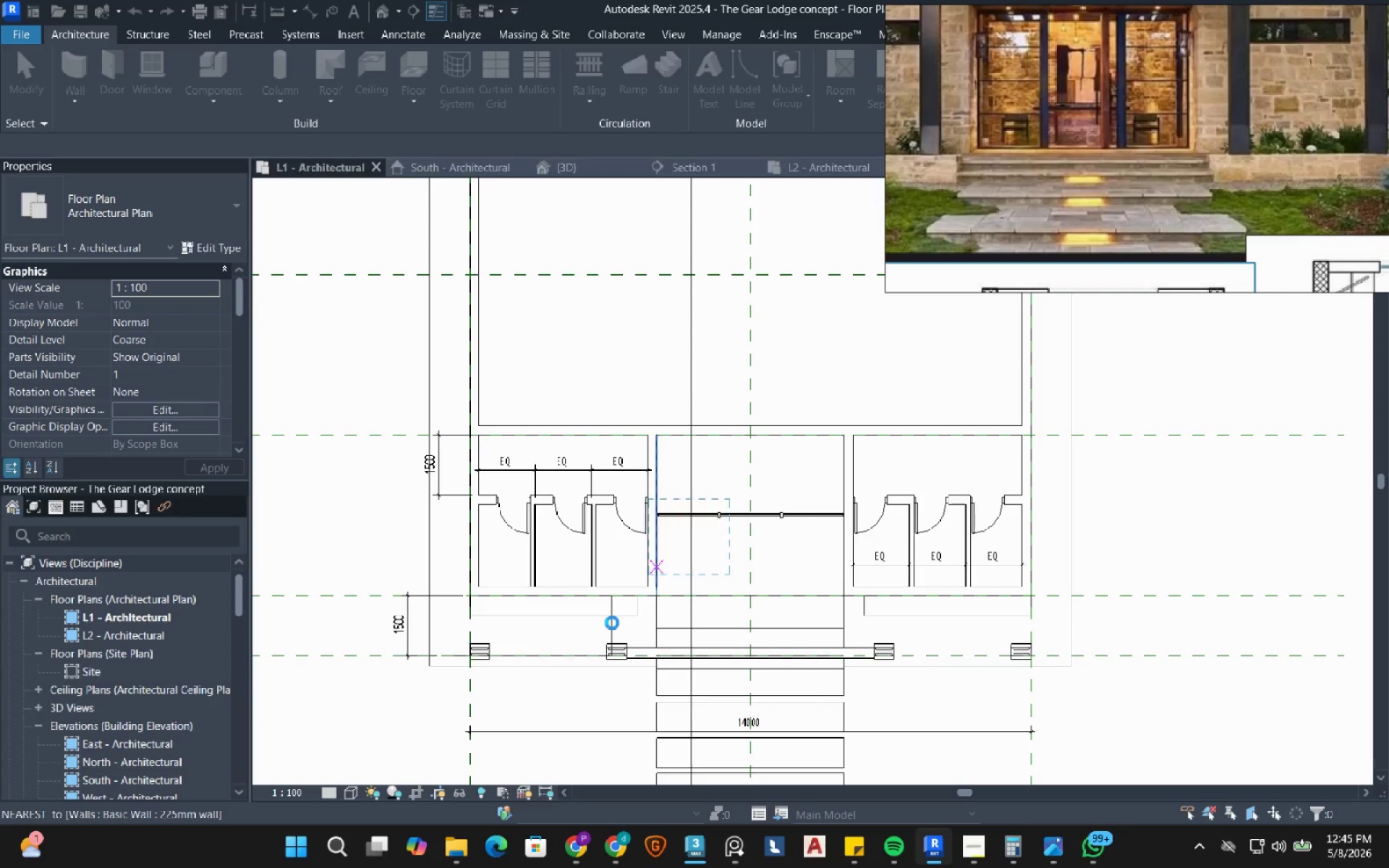 
wait(10.98)
 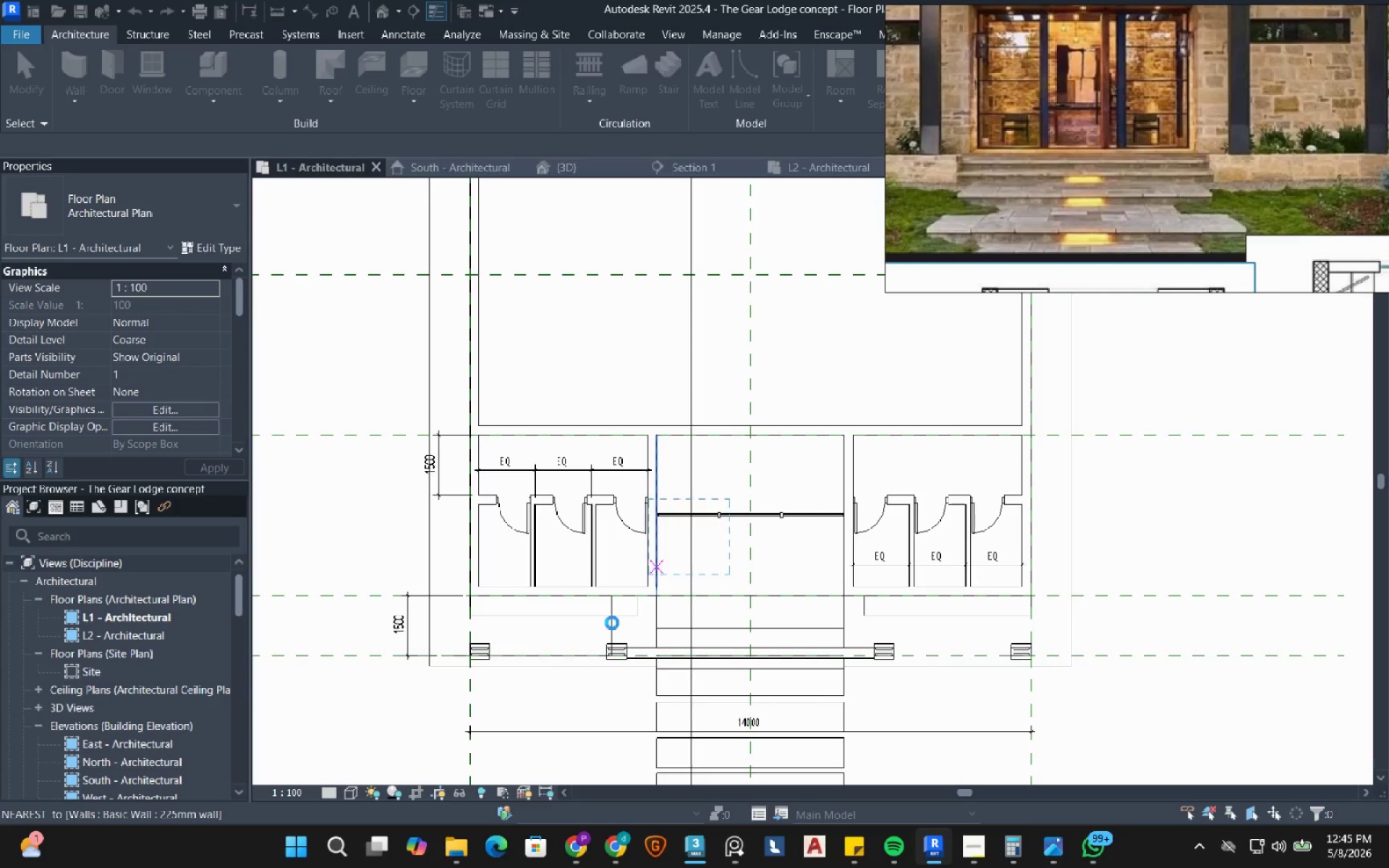 
left_click([612, 623])
 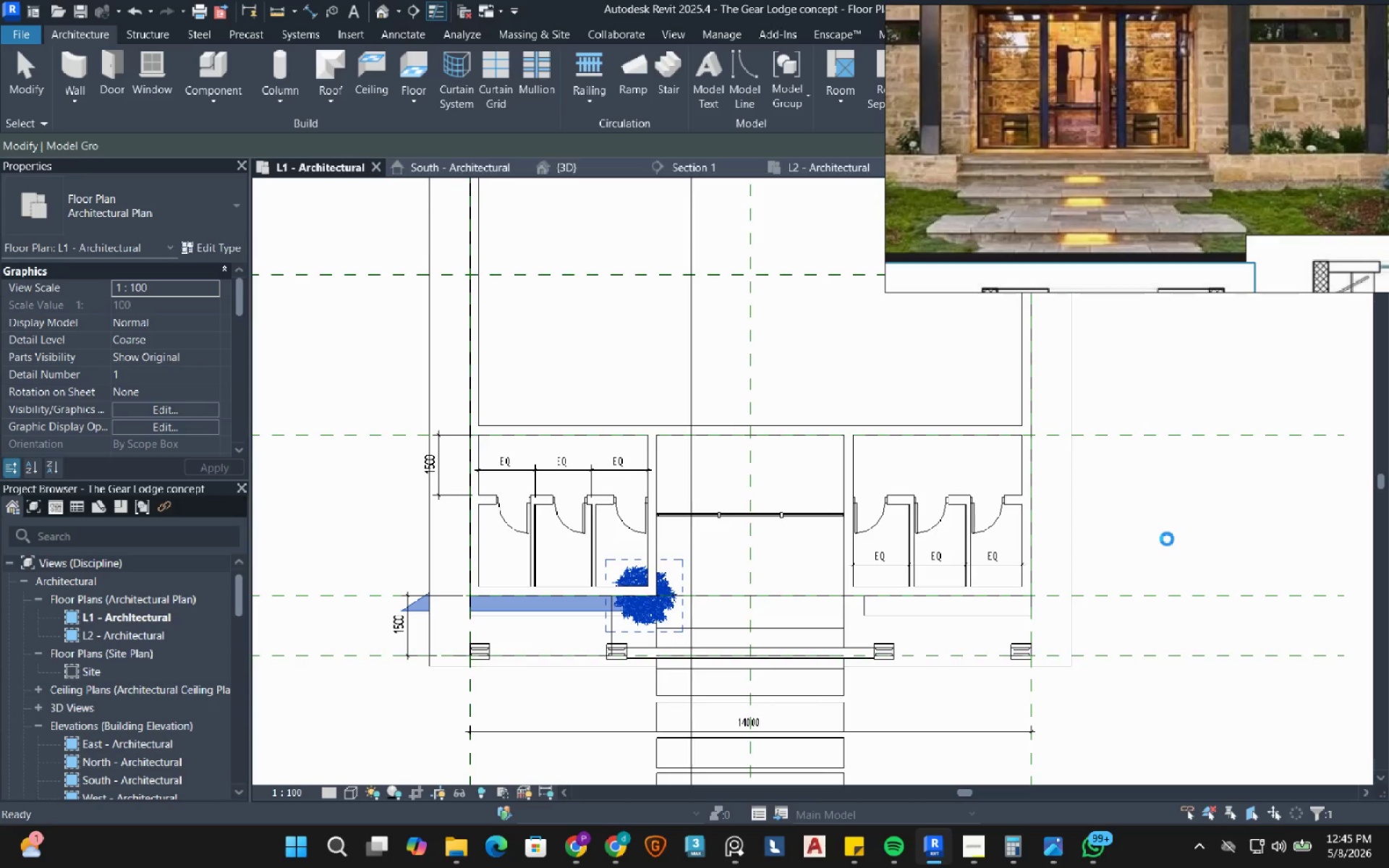 
left_click([1167, 539])
 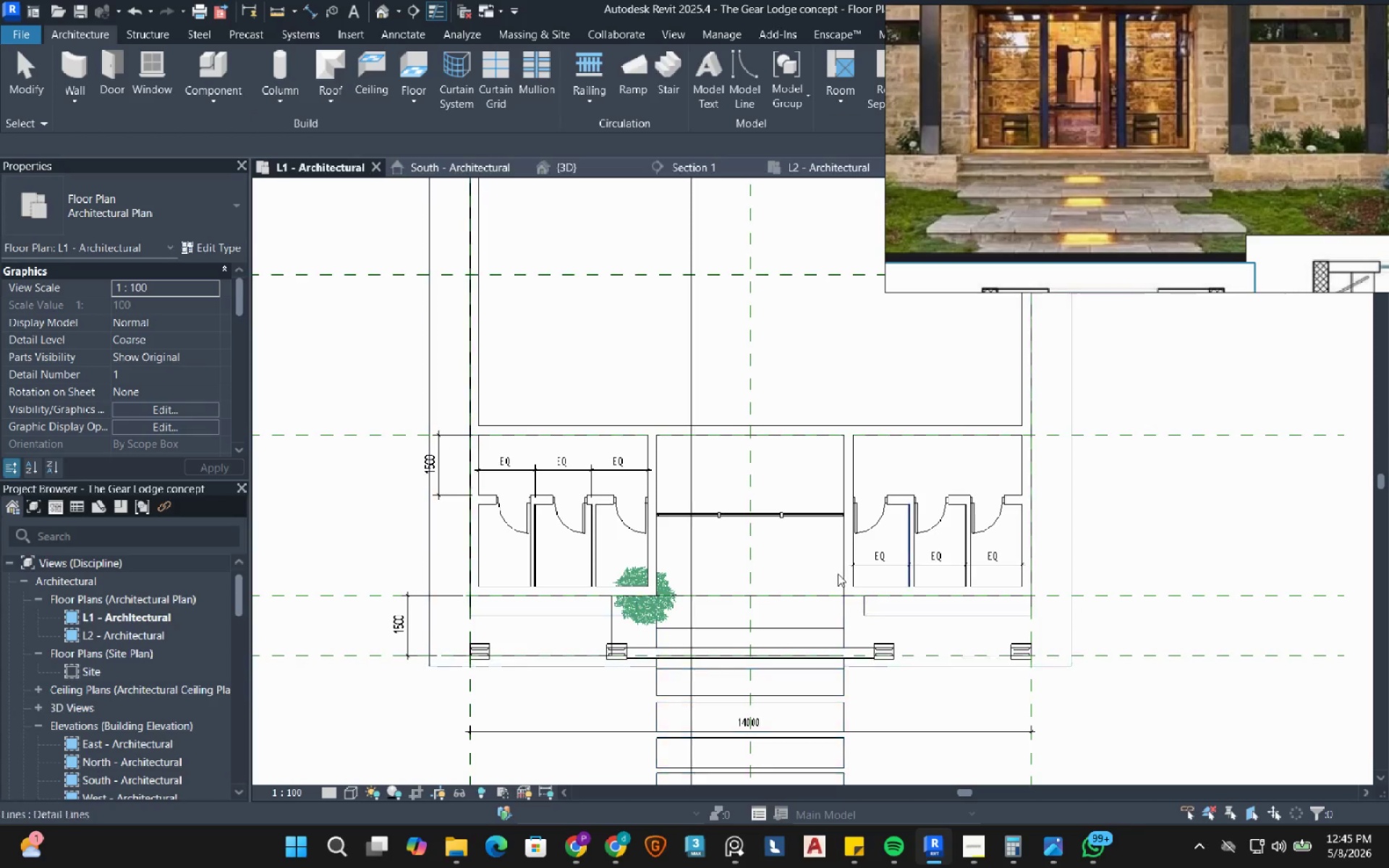 
scroll: coordinate [713, 596], scroll_direction: down, amount: 1.0
 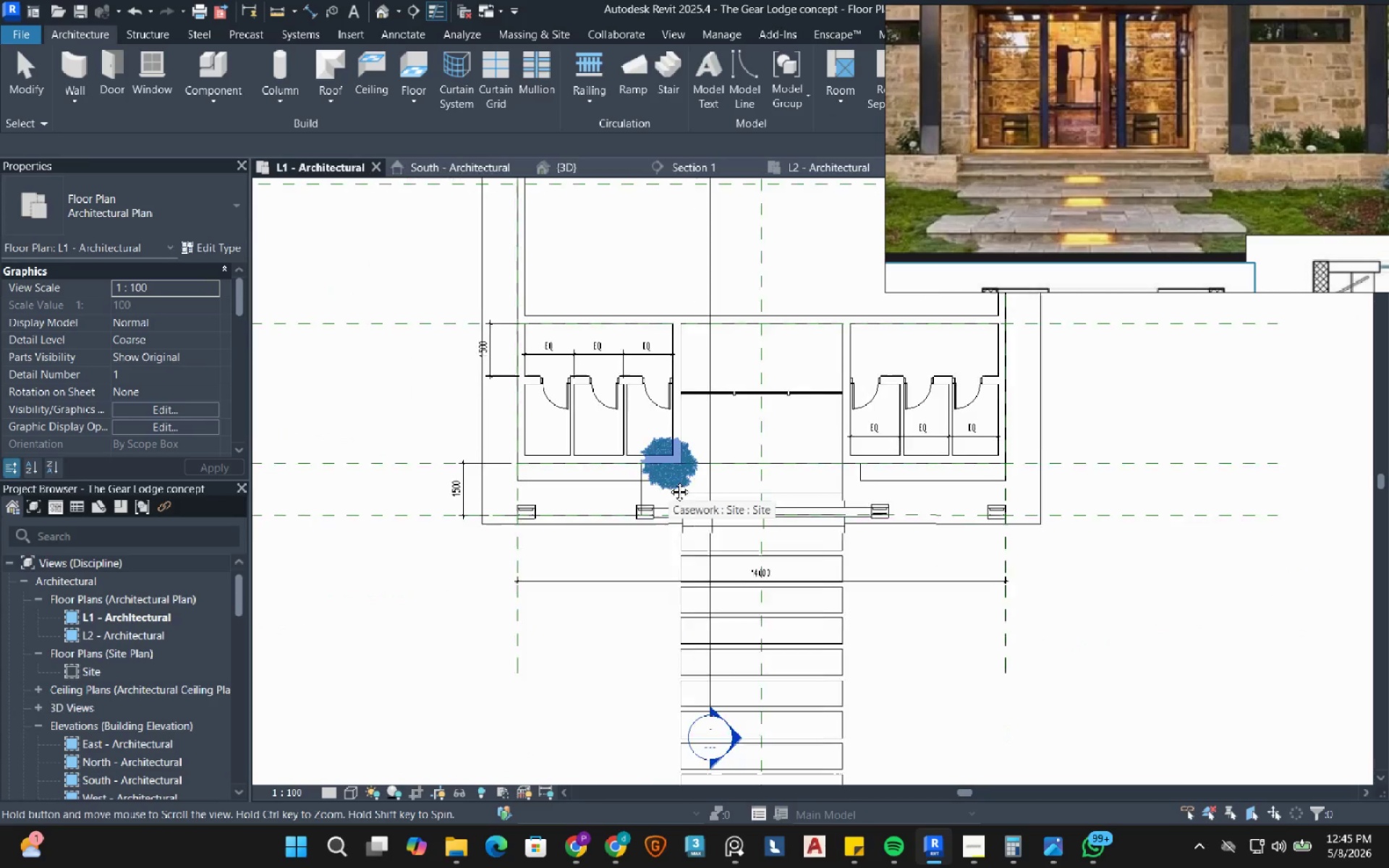 
left_click([705, 473])
 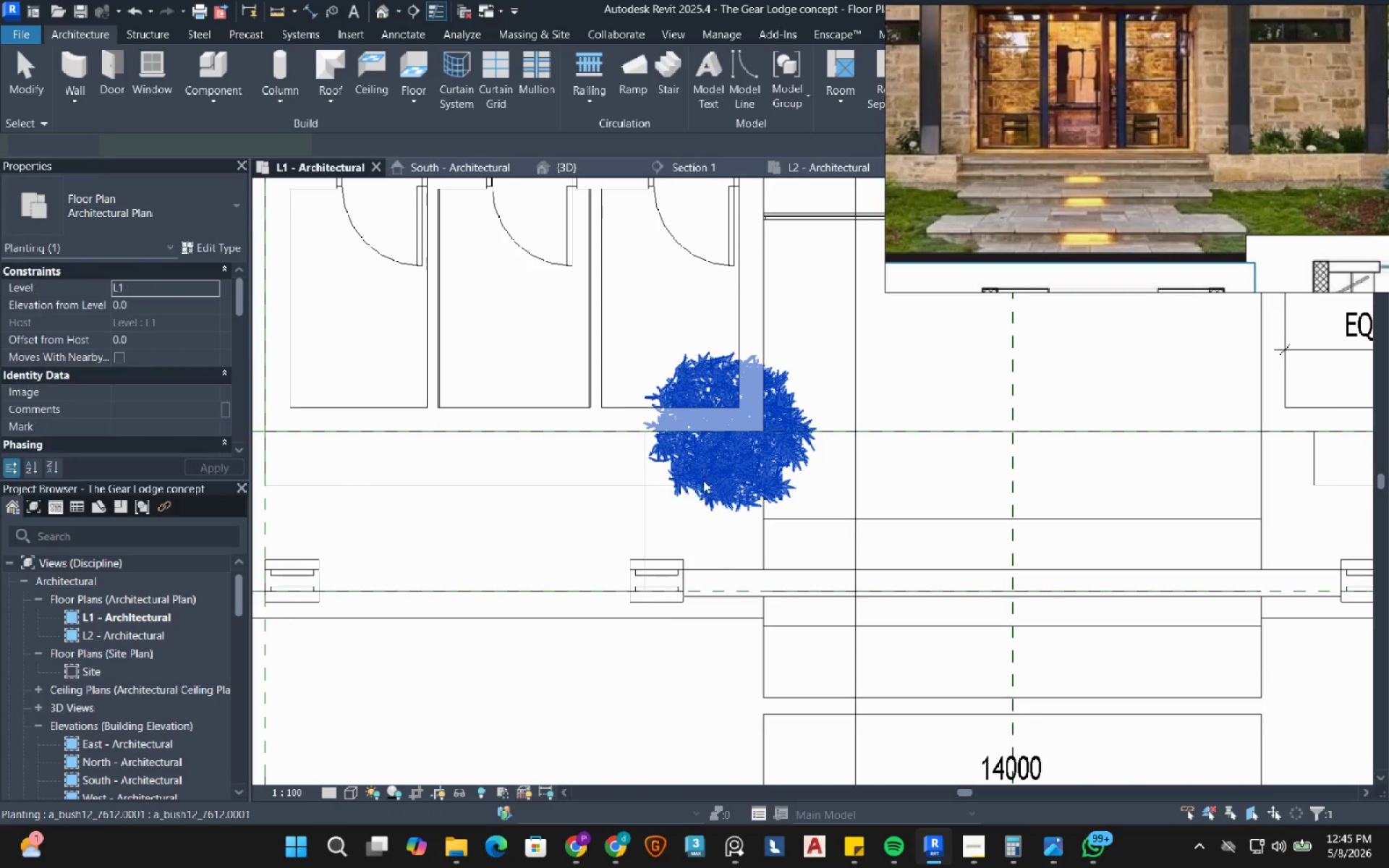 
scroll: coordinate [642, 475], scroll_direction: up, amount: 8.0
 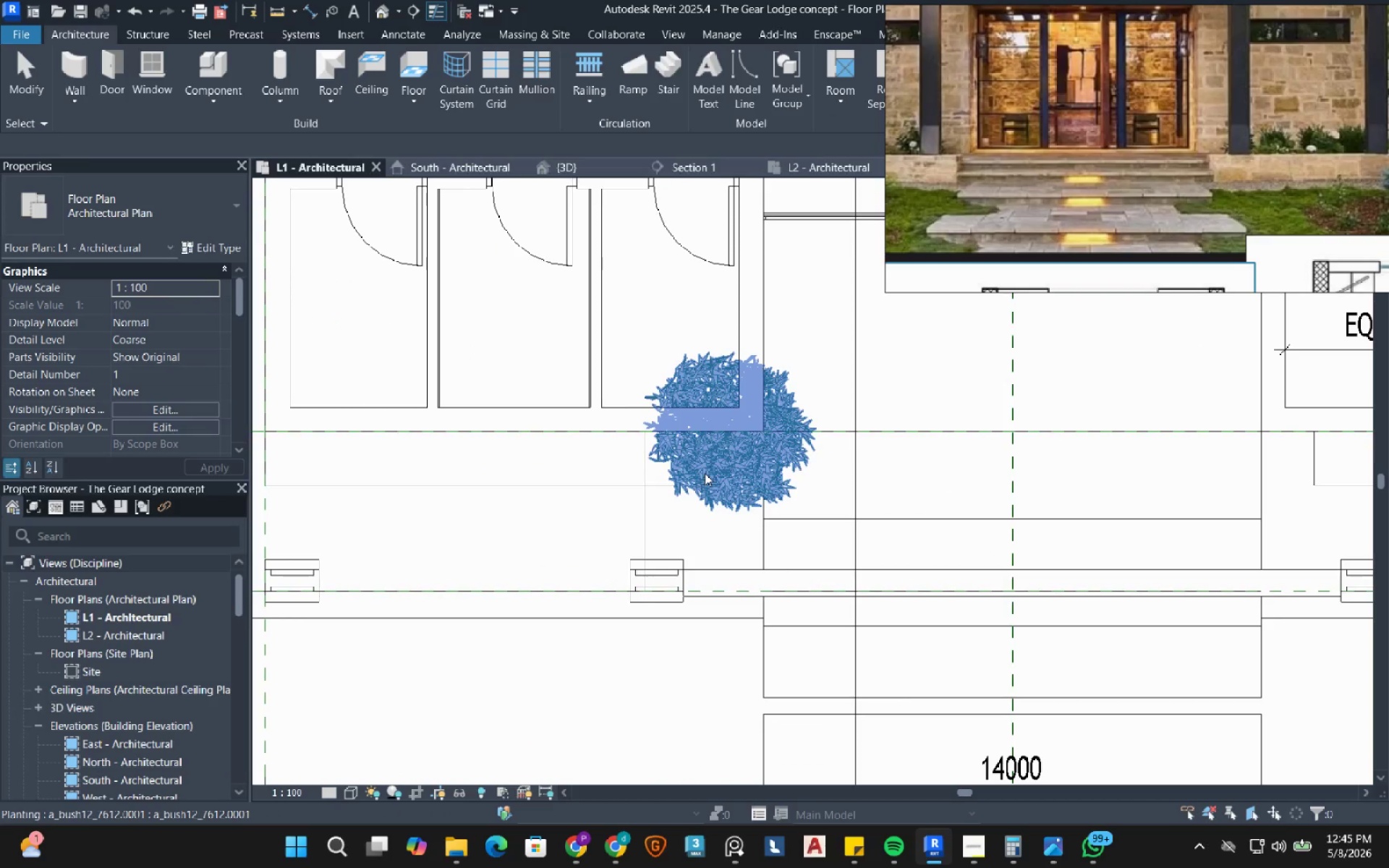 
scroll: coordinate [702, 489], scroll_direction: down, amount: 3.0
 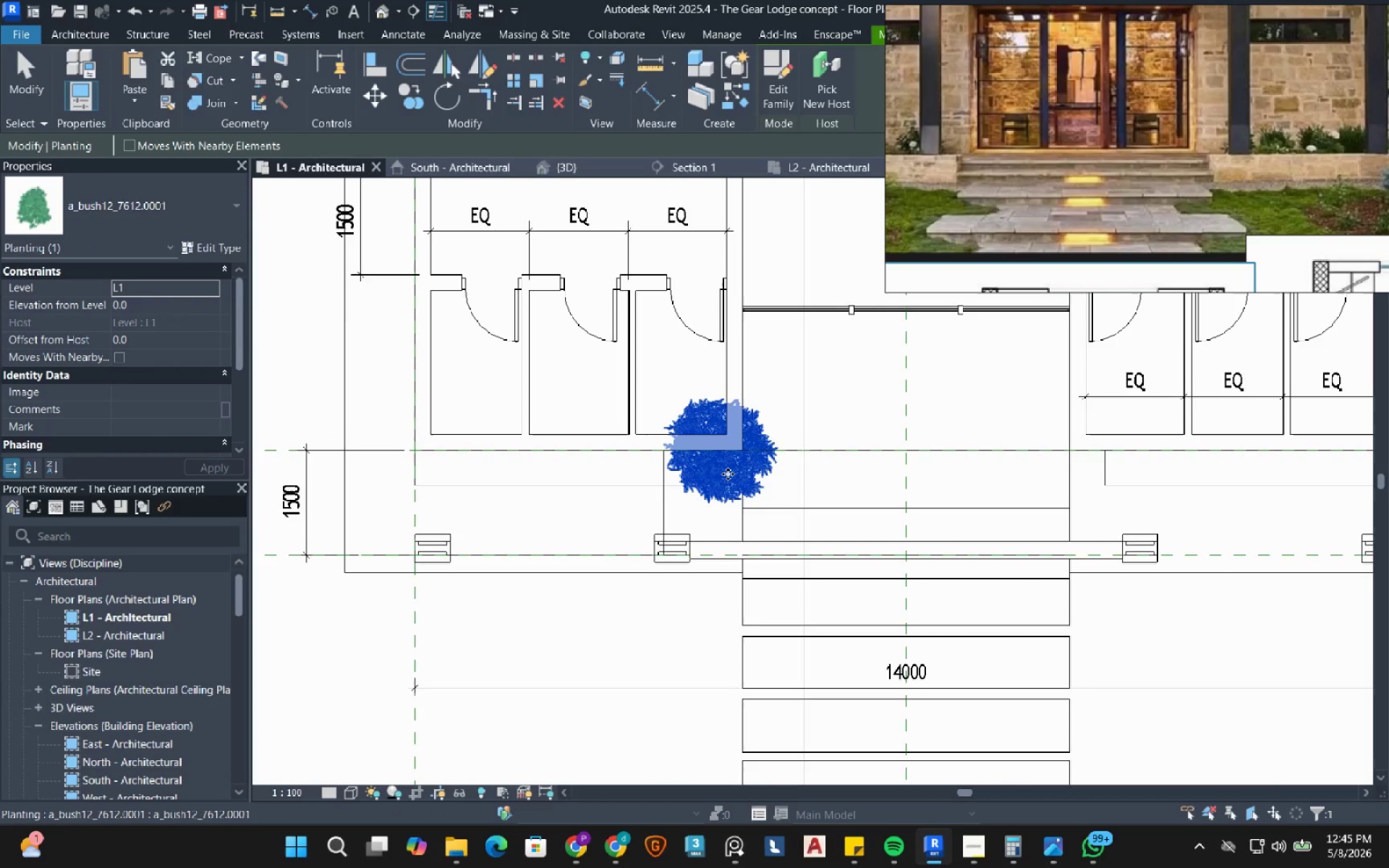 
left_click_drag(start_coordinate=[728, 474], to_coordinate=[684, 499])
 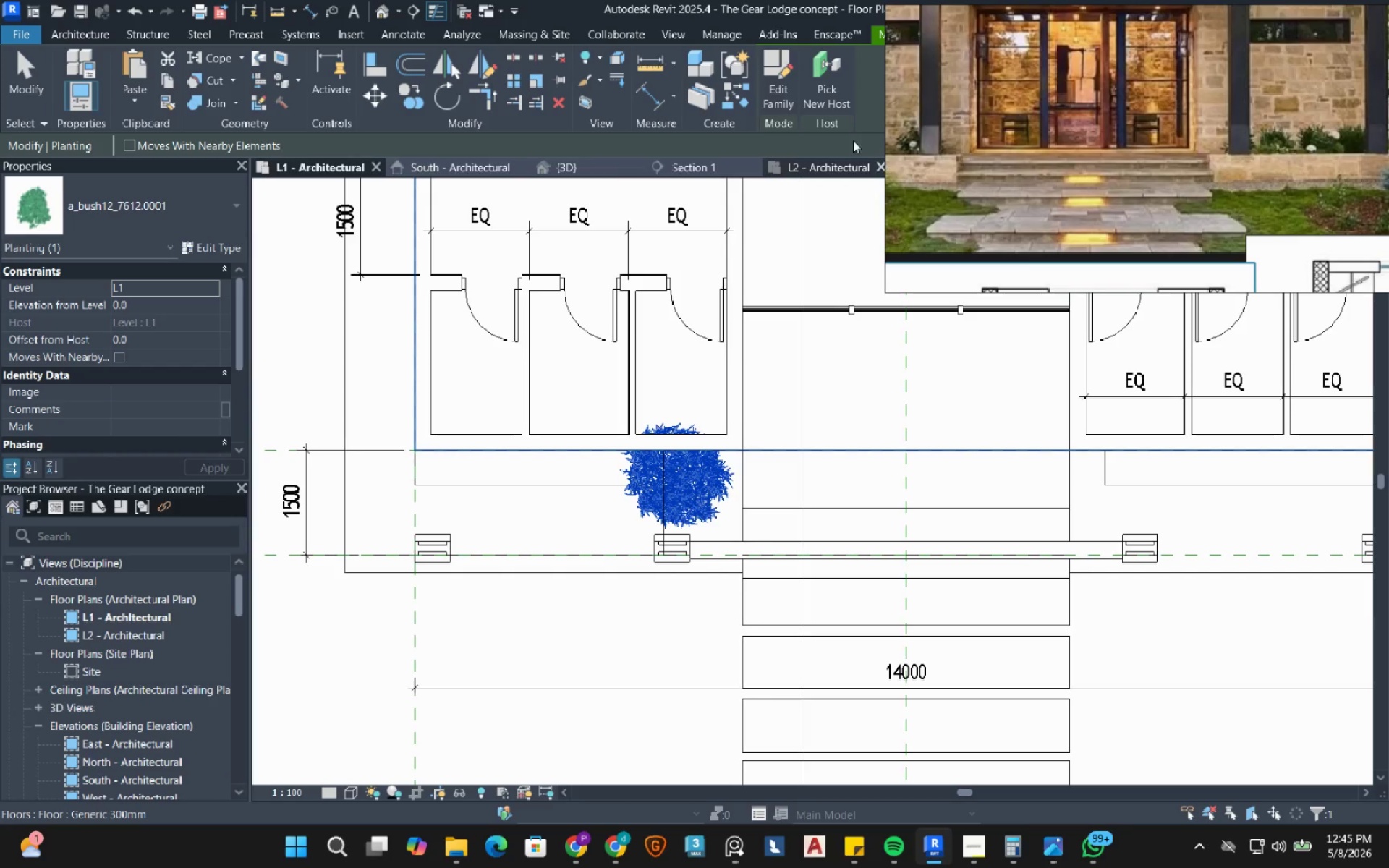 
left_click([778, 85])
 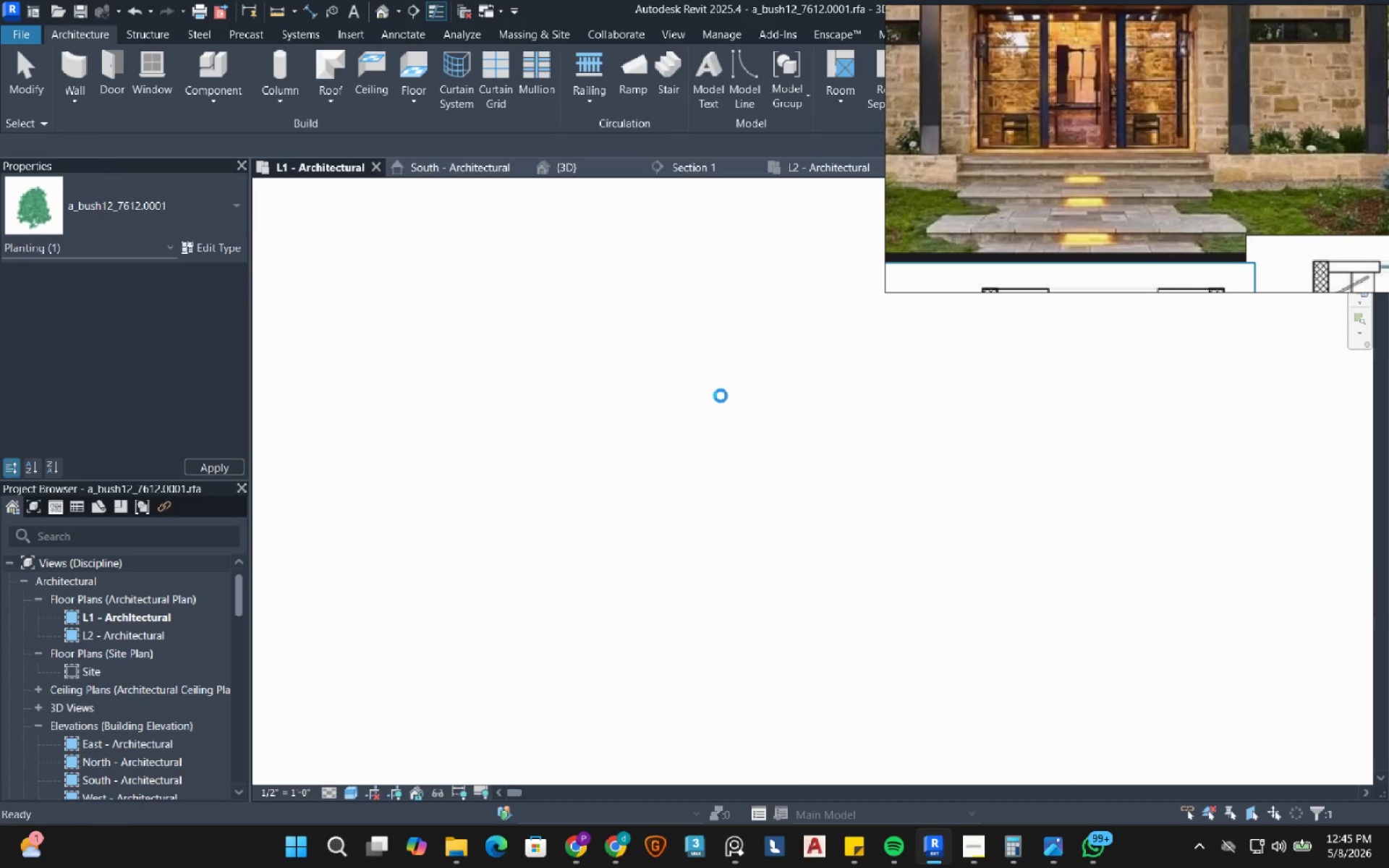 
wait(12.2)
 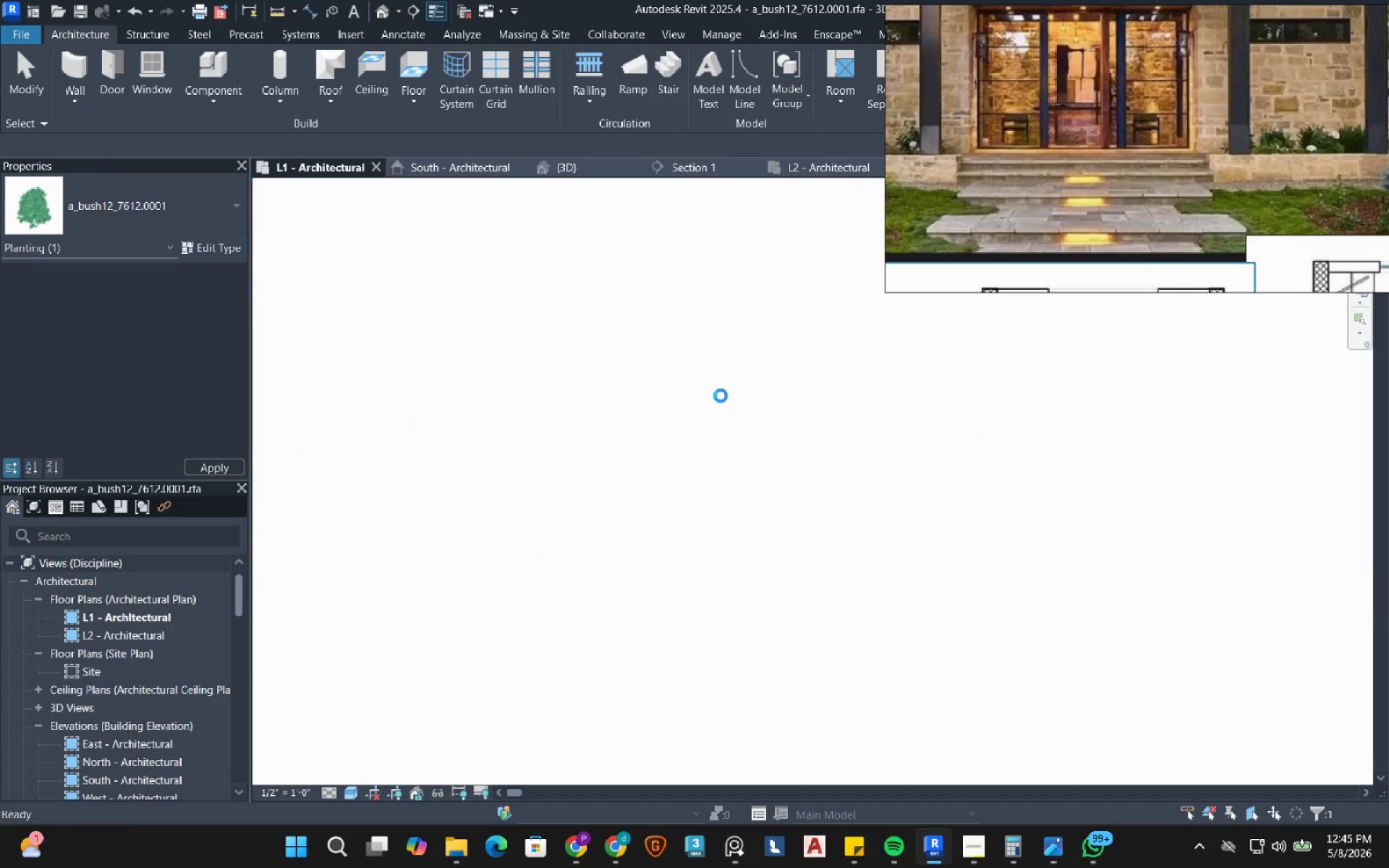 
scroll: coordinate [721, 396], scroll_direction: down, amount: 2.0
 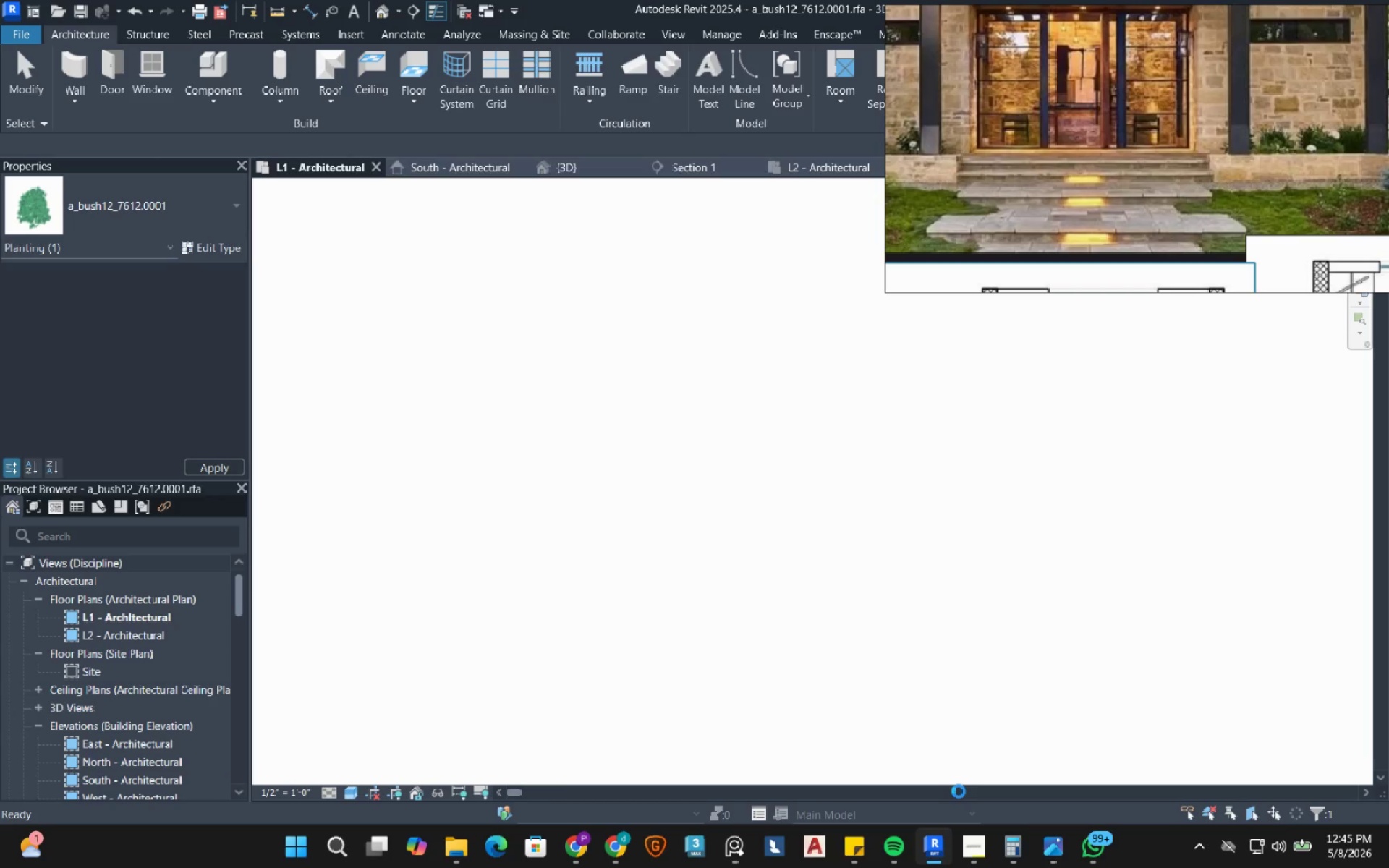 
left_click([977, 861])